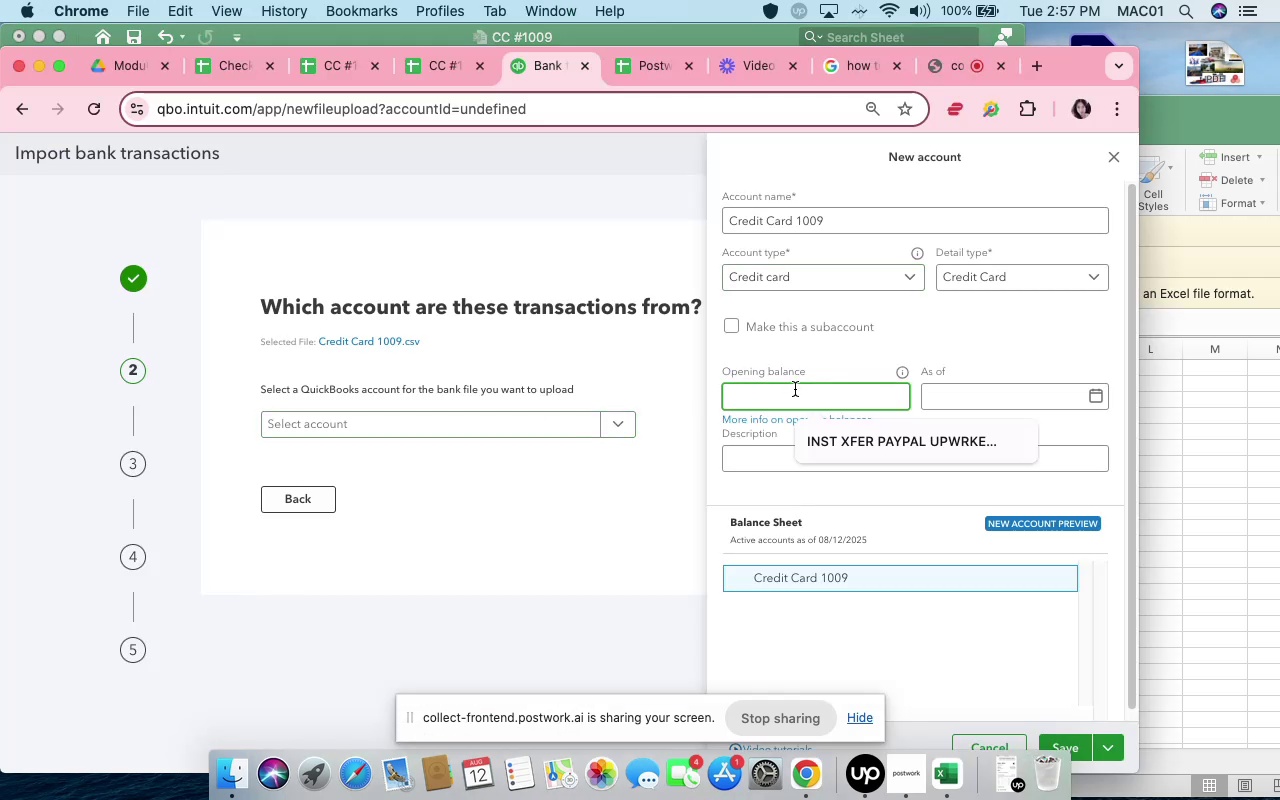 
type(71.10)
 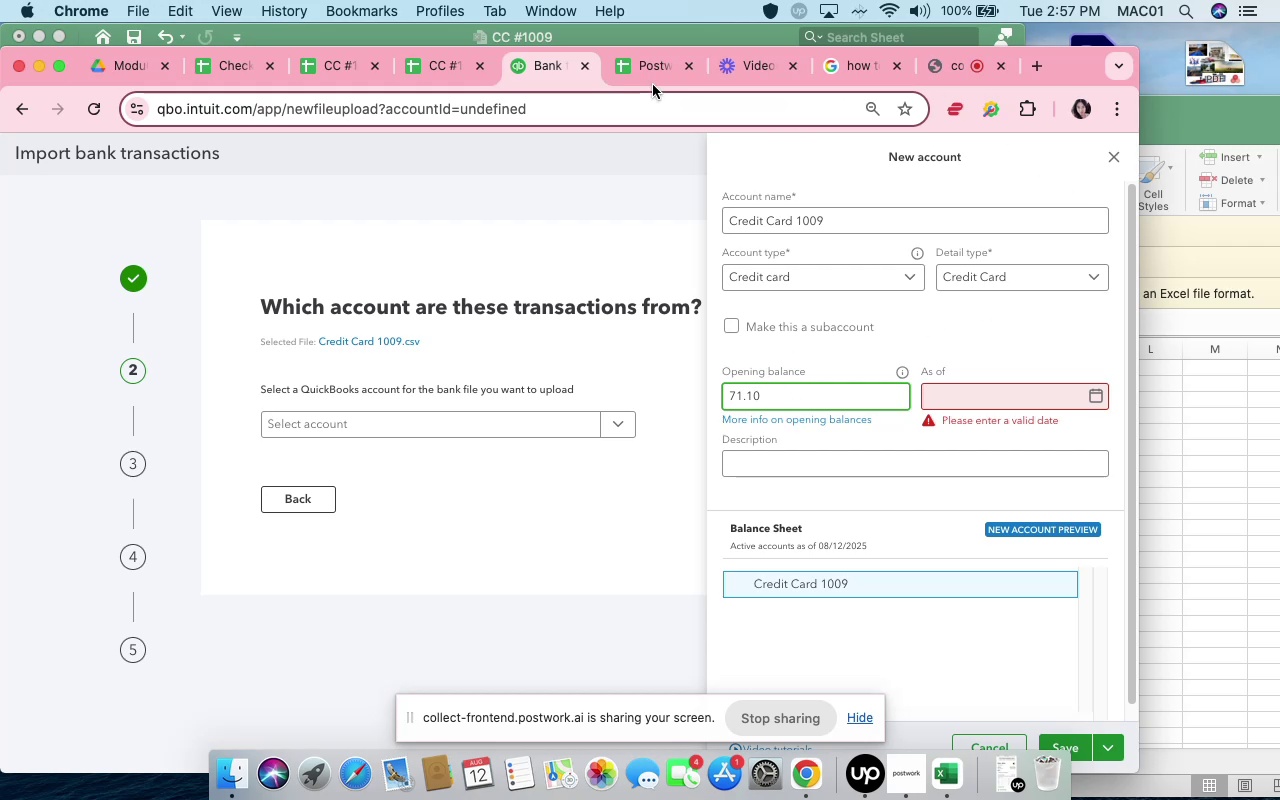 
left_click([623, 32])
 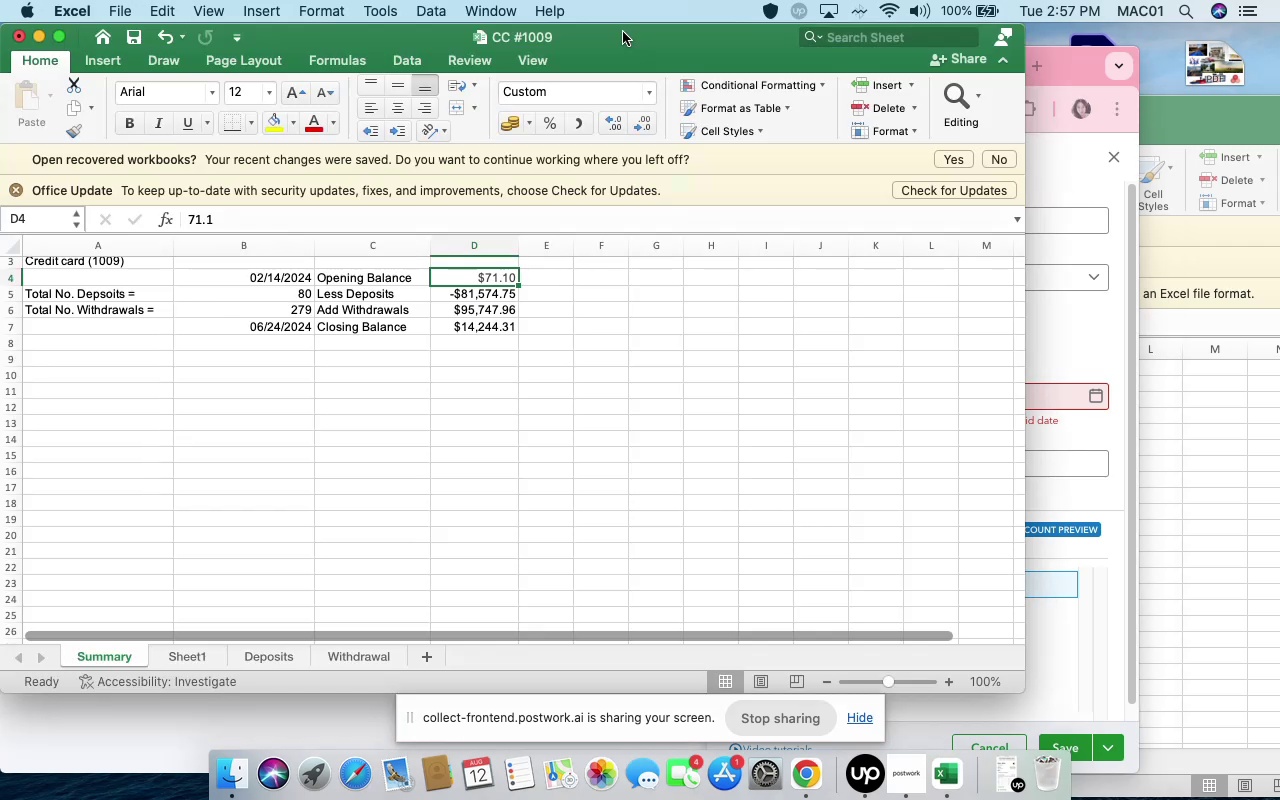 
wait(5.78)
 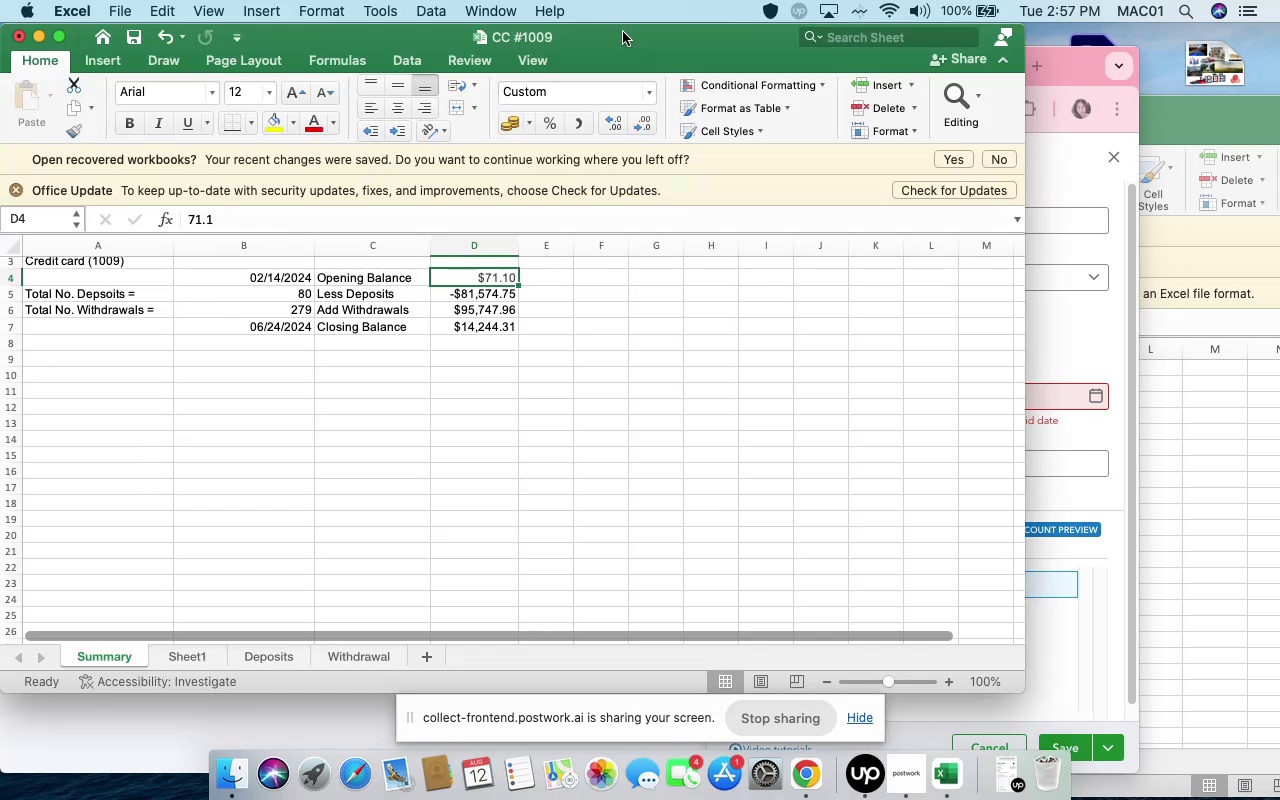 
left_click([1058, 73])
 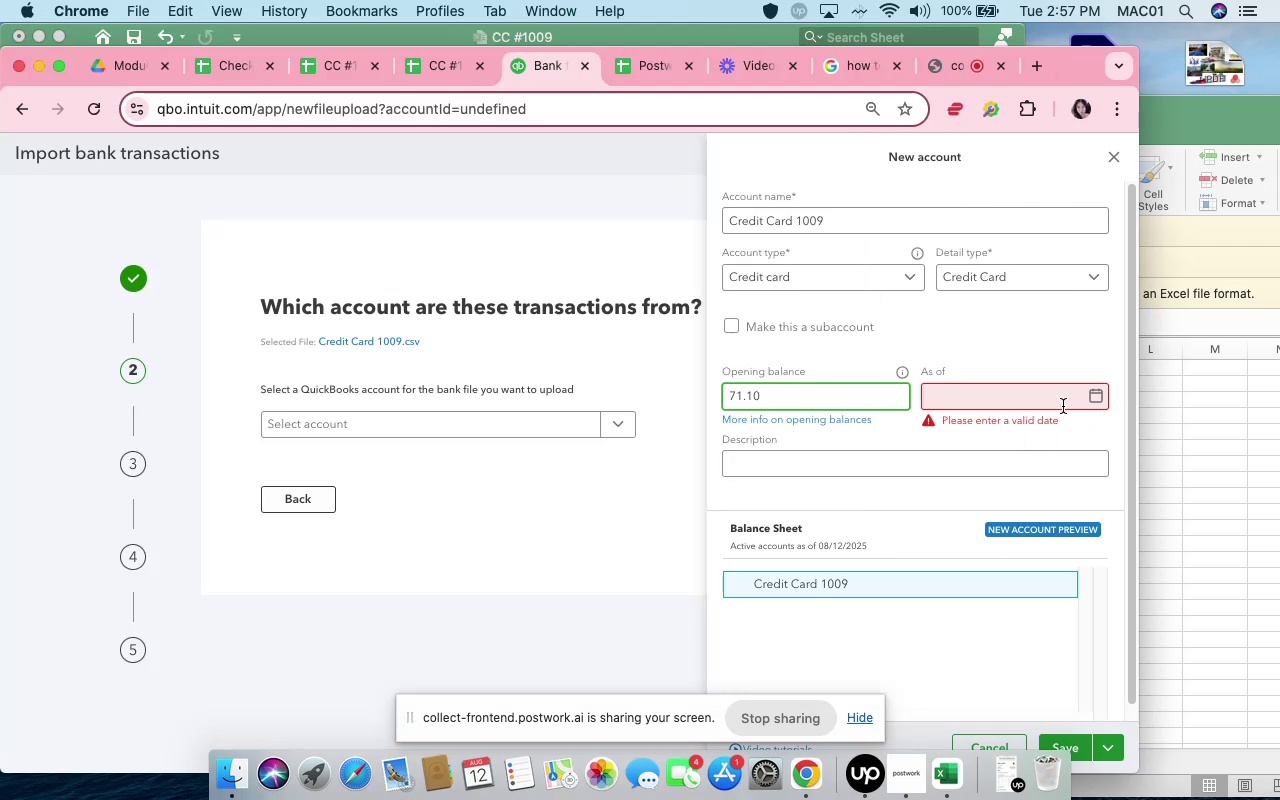 
left_click([1055, 401])
 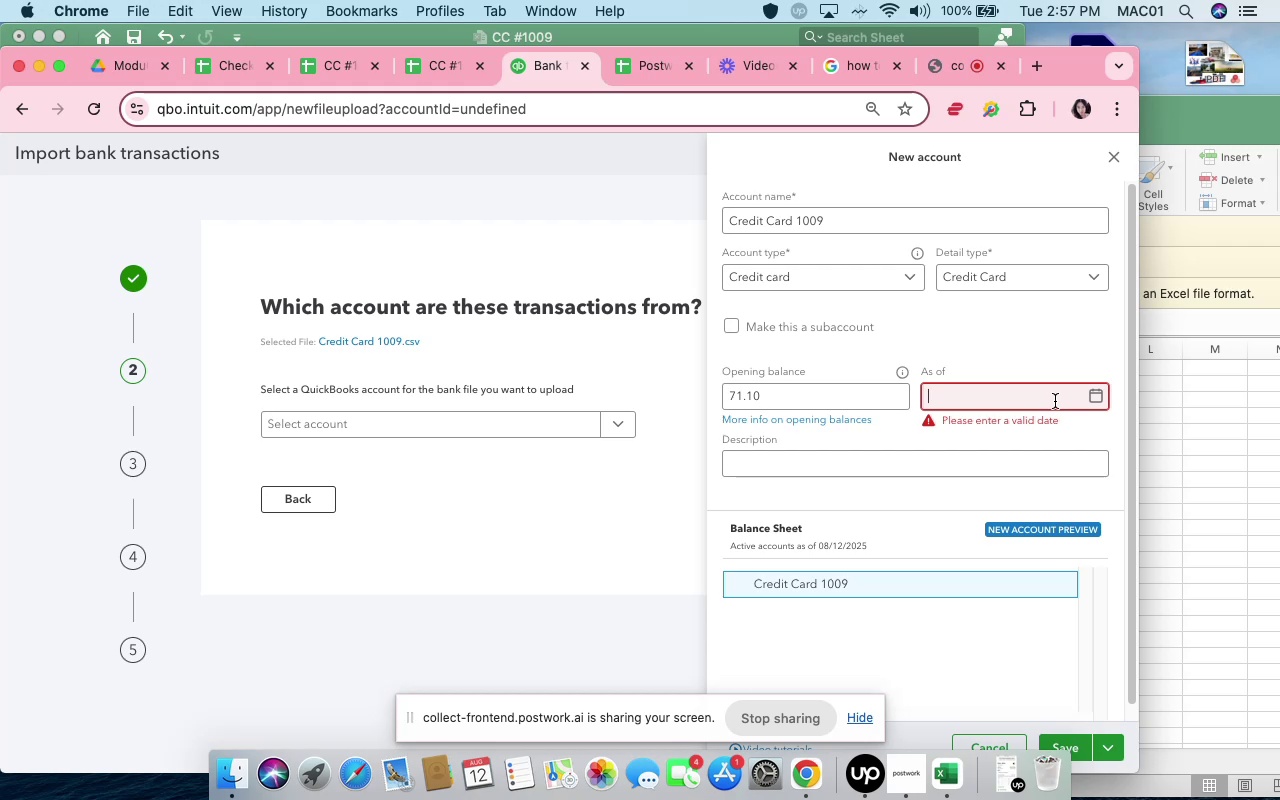 
type(02/14/24)
 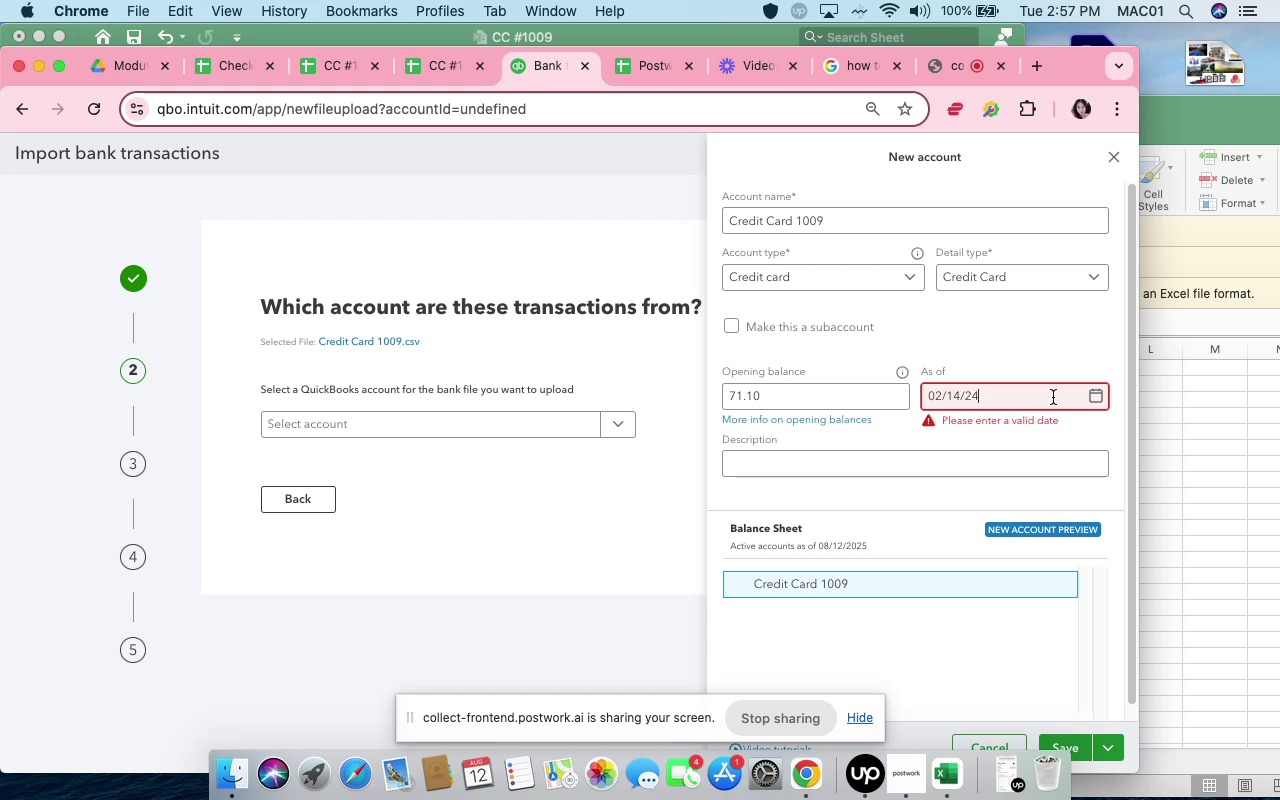 
left_click([1036, 340])
 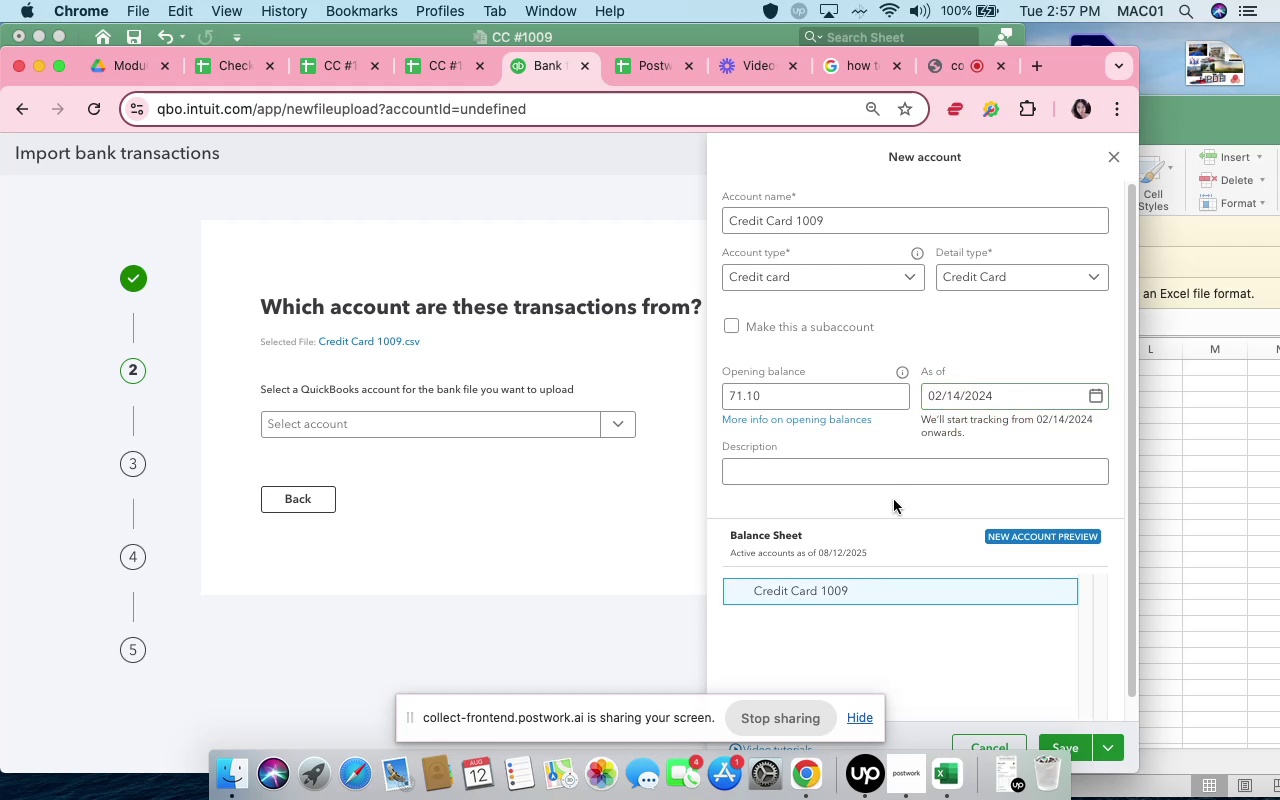 
scroll: coordinate [894, 500], scroll_direction: down, amount: 11.0
 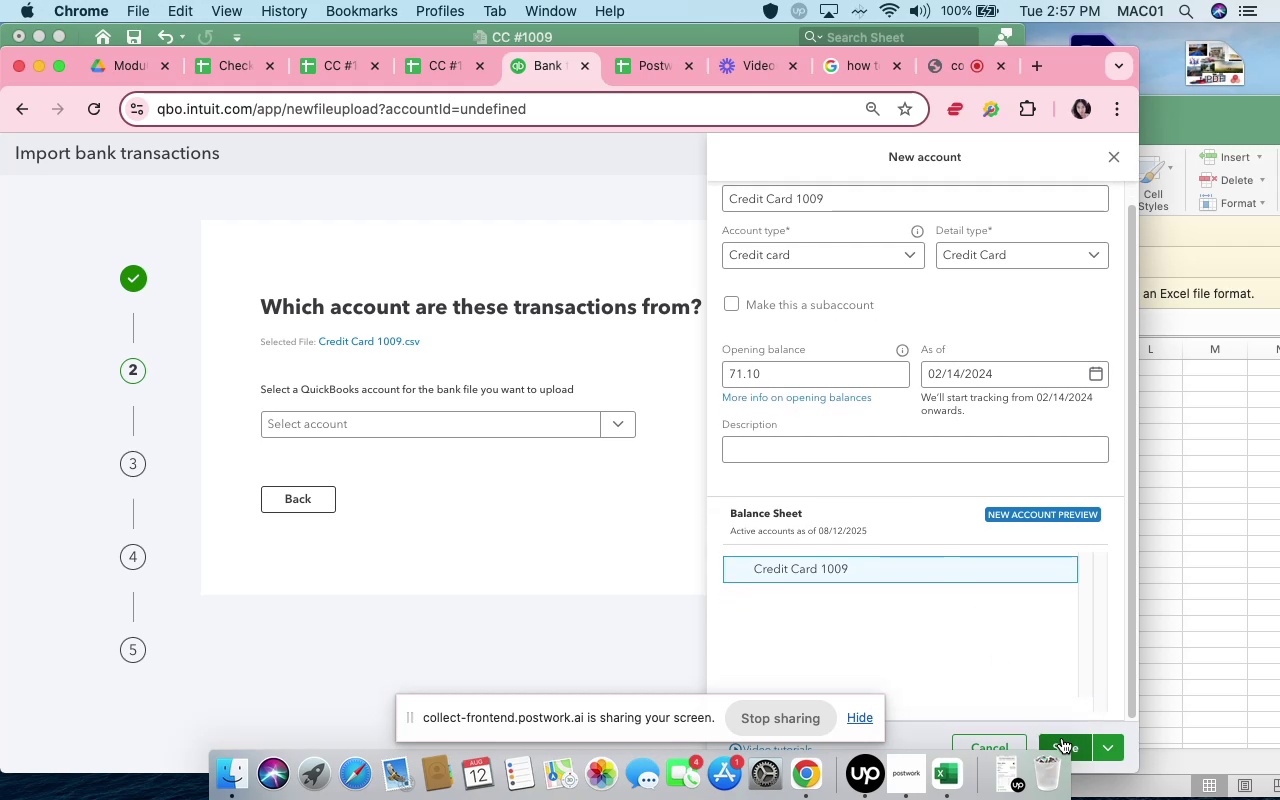 
left_click([1062, 738])
 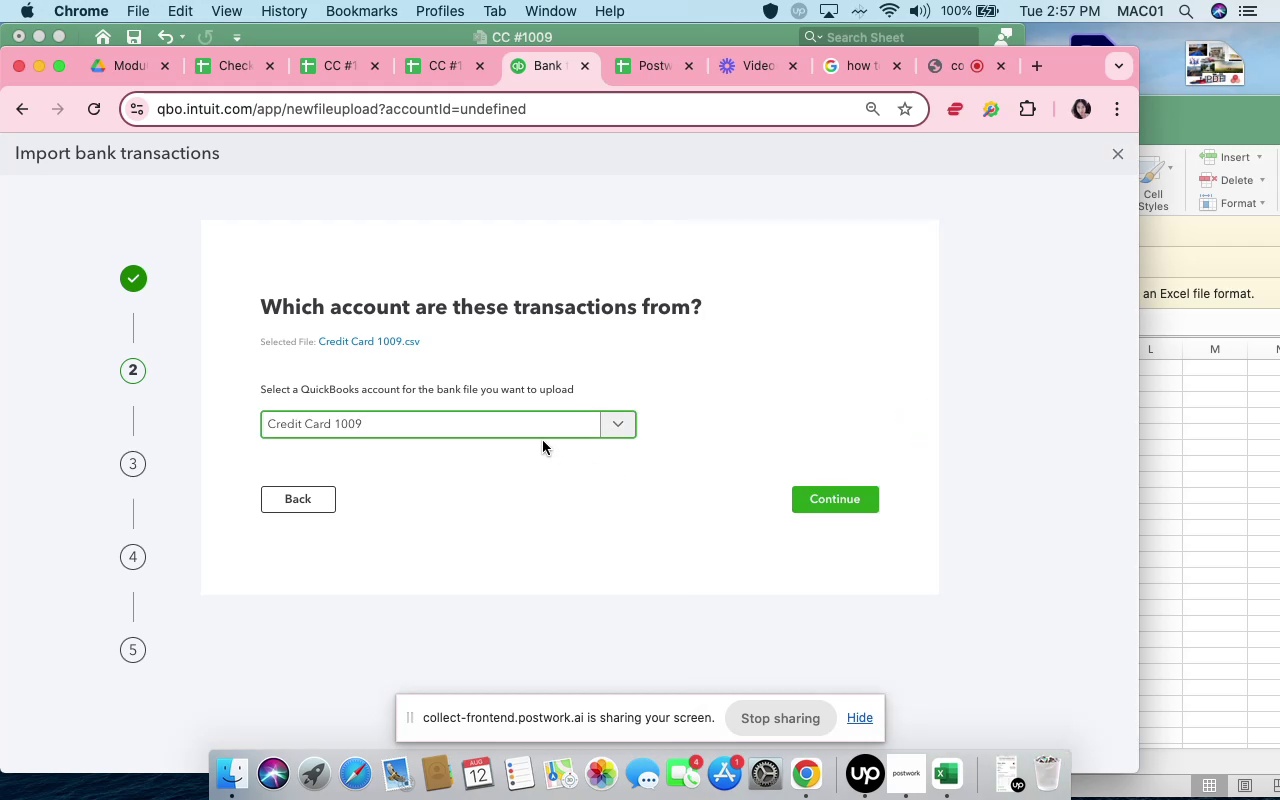 
left_click([829, 500])
 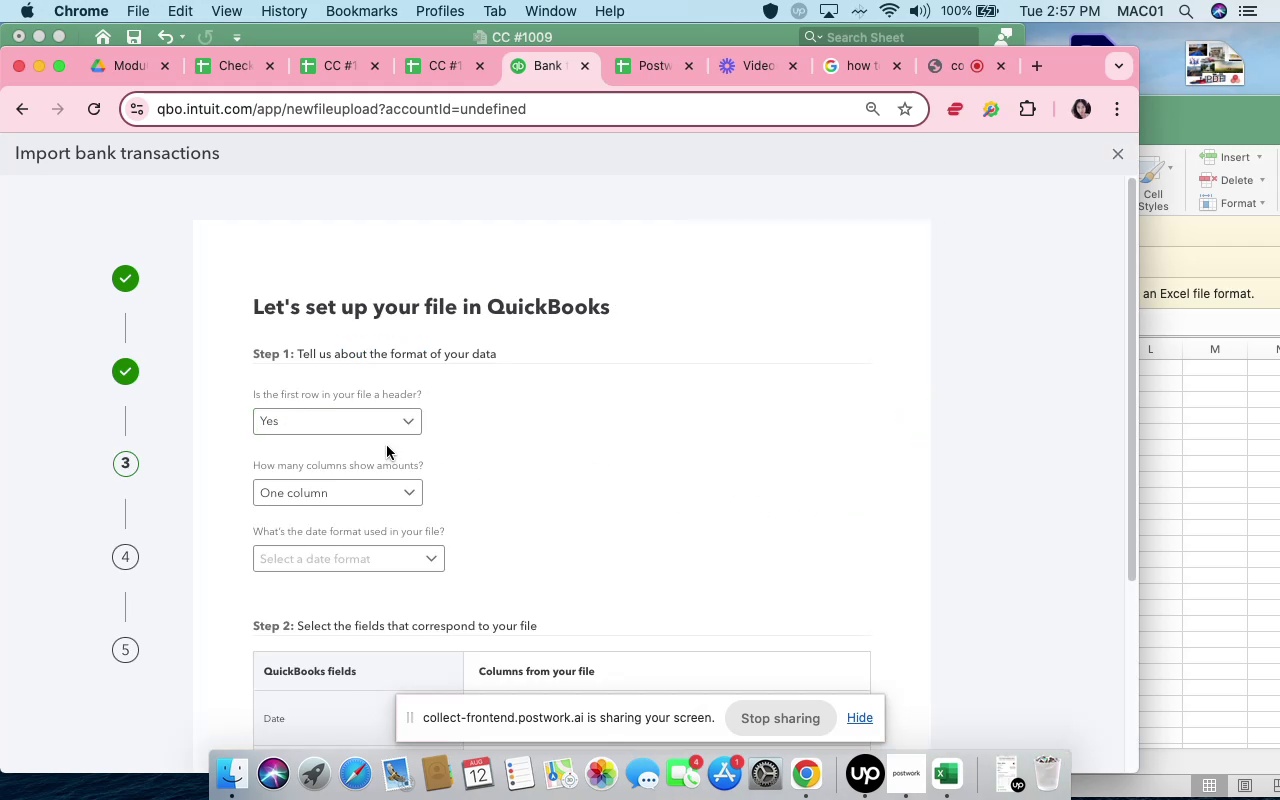 
scroll: coordinate [406, 446], scroll_direction: down, amount: 27.0
 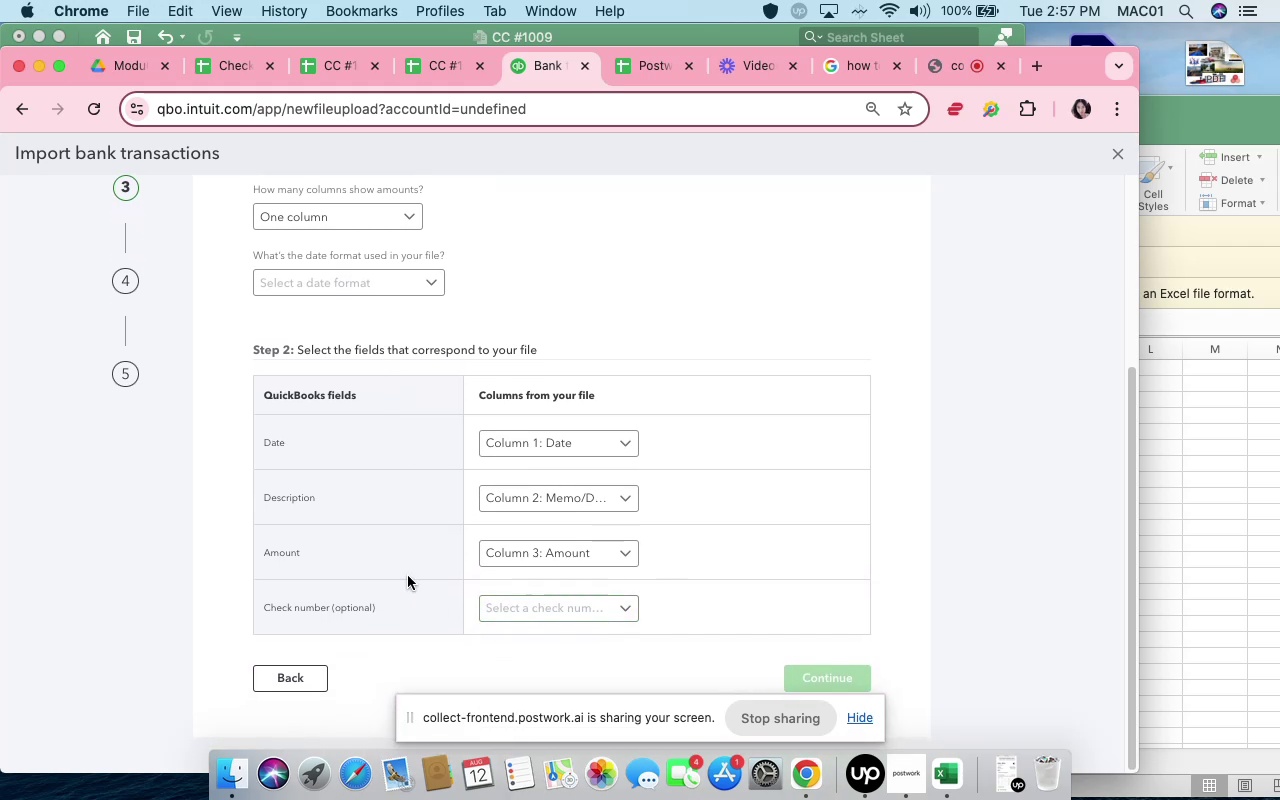 
mouse_move([391, 306])
 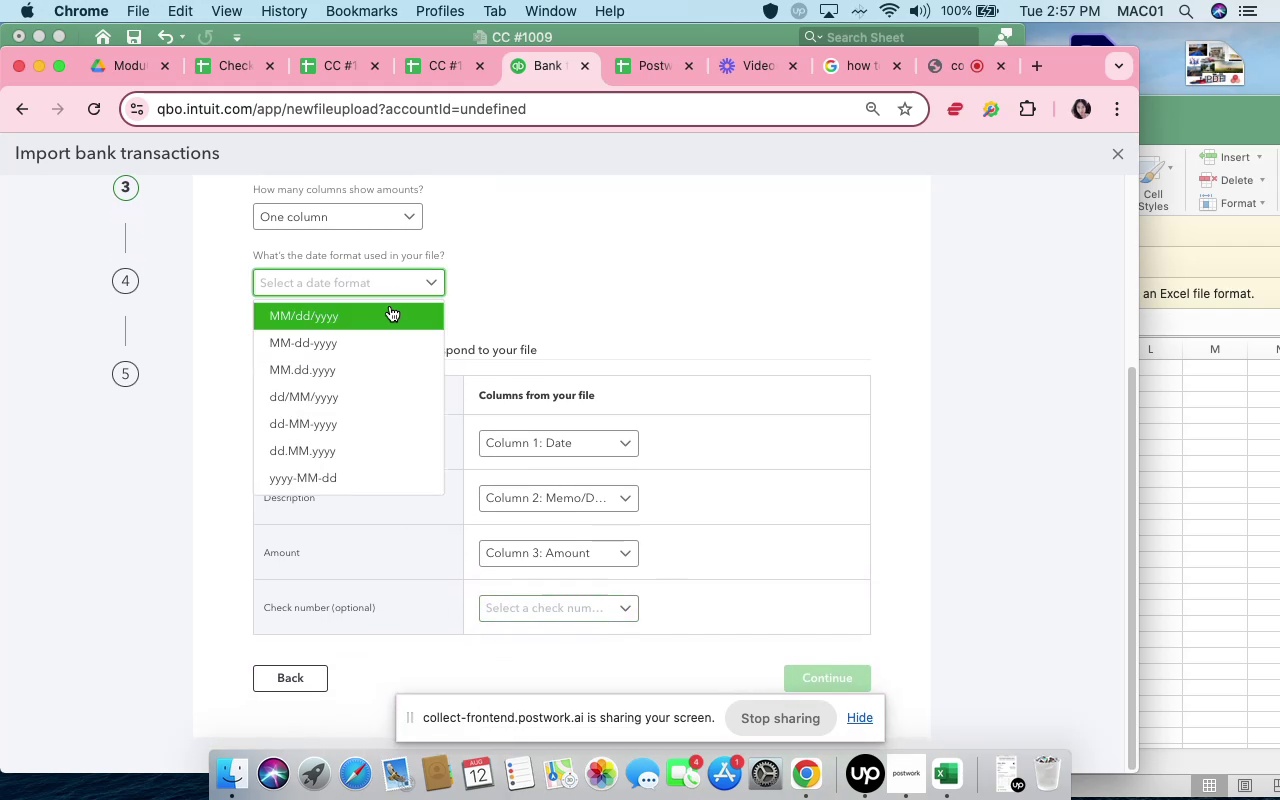 
left_click([390, 306])
 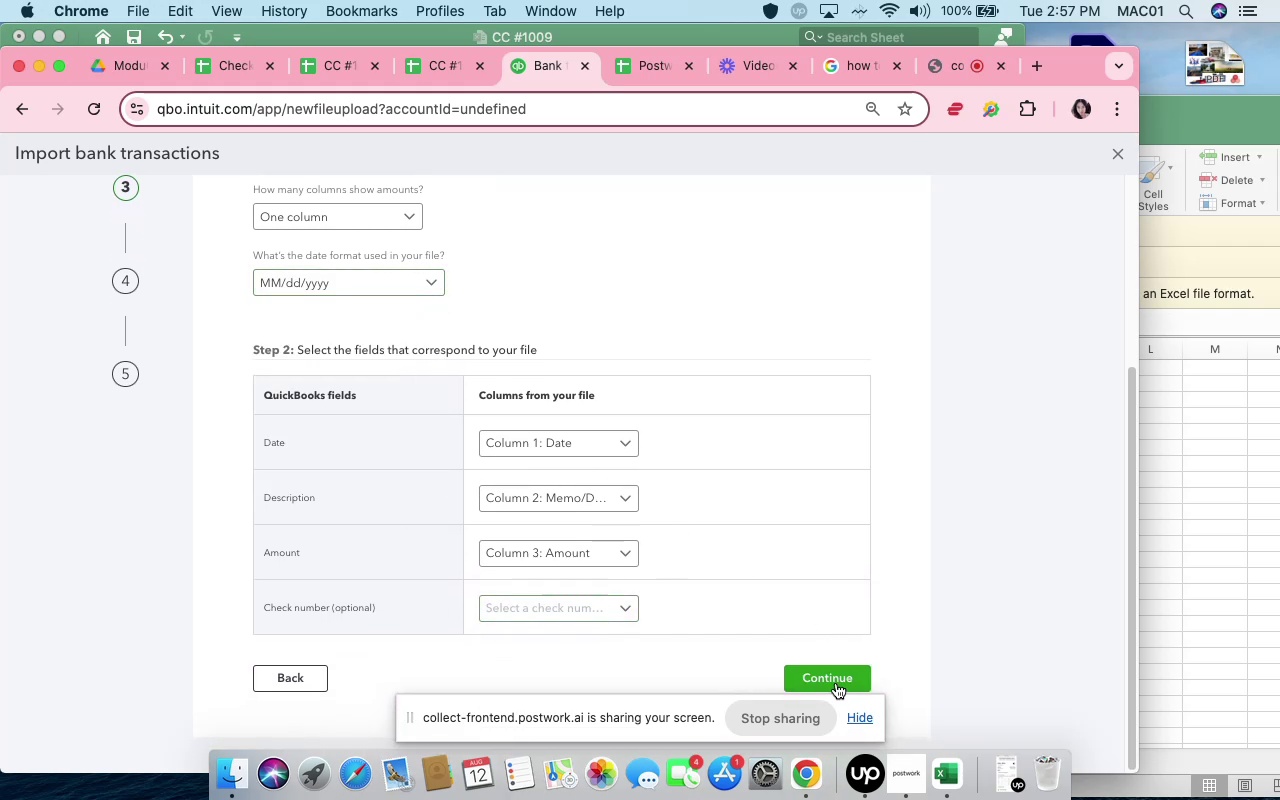 
wait(8.0)
 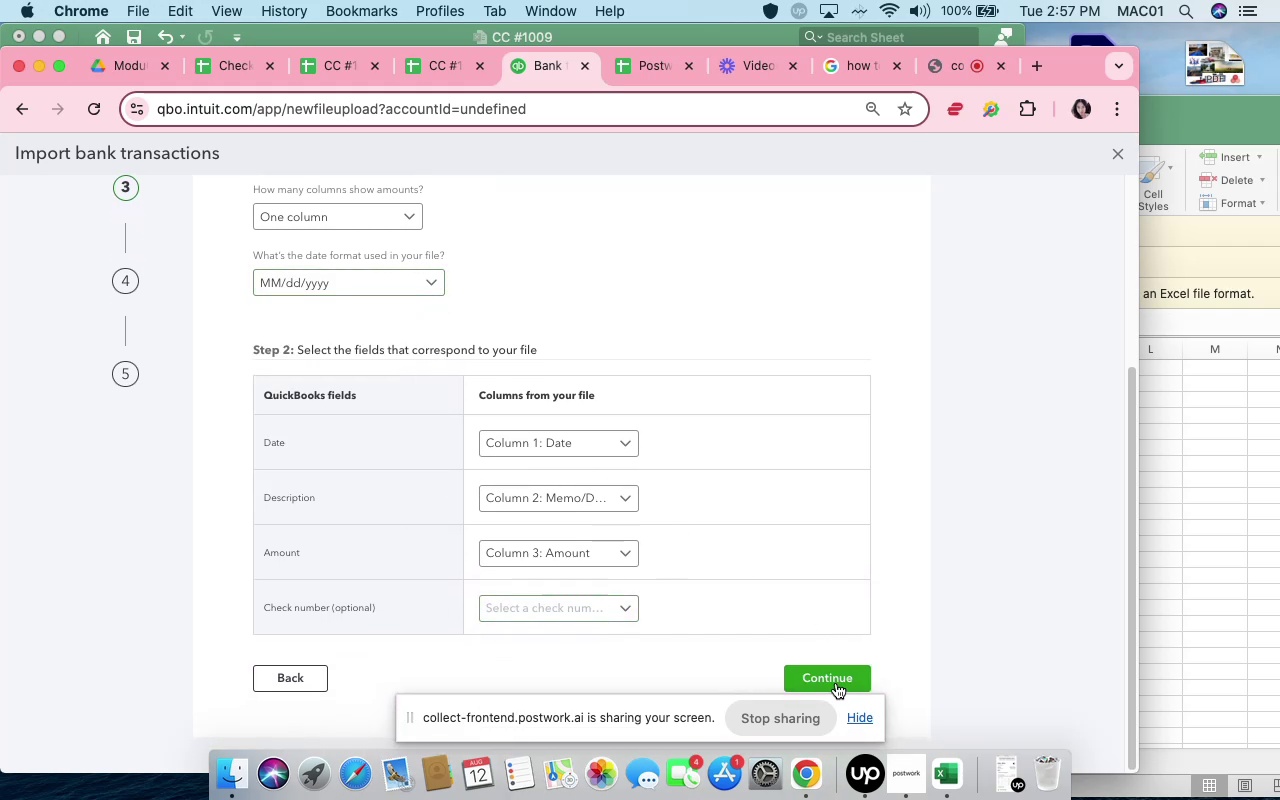 
scroll: coordinate [941, 546], scroll_direction: down, amount: 204.0
 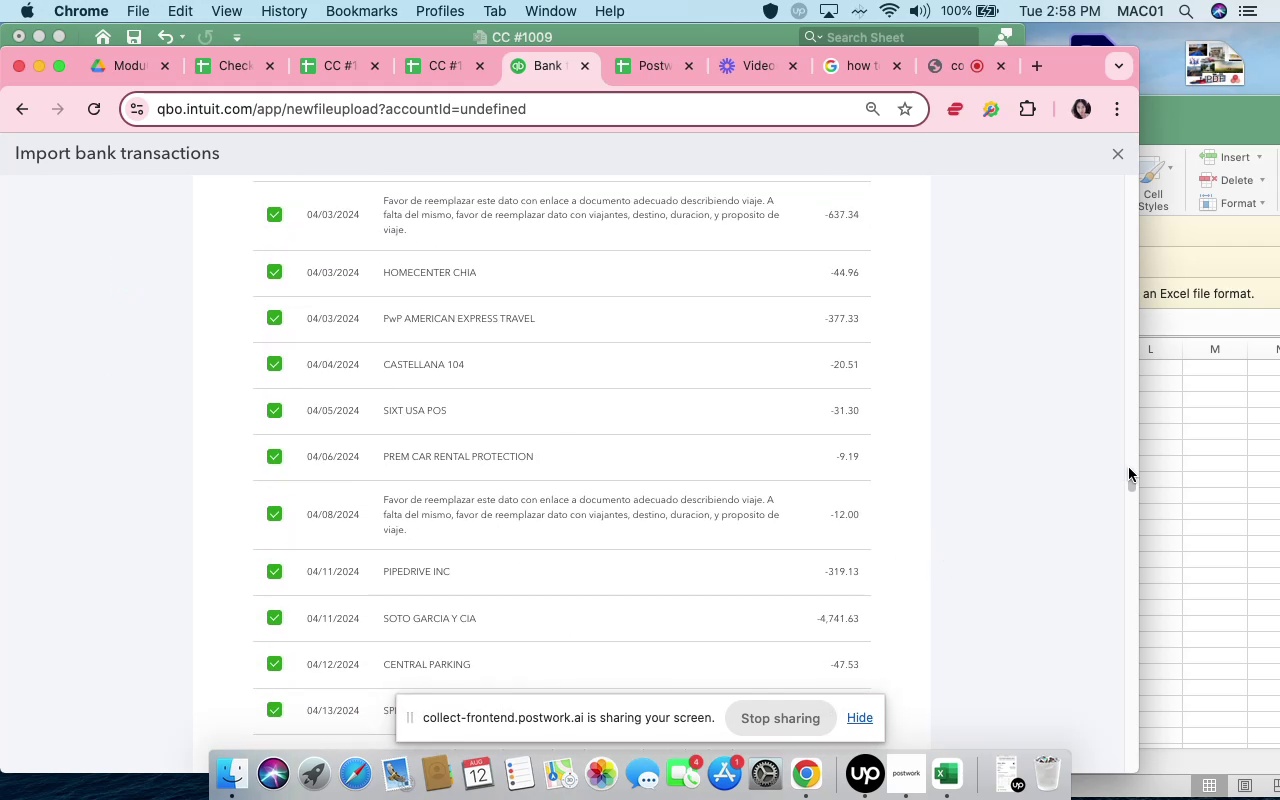 
left_click_drag(start_coordinate=[1133, 479], to_coordinate=[1166, 796])
 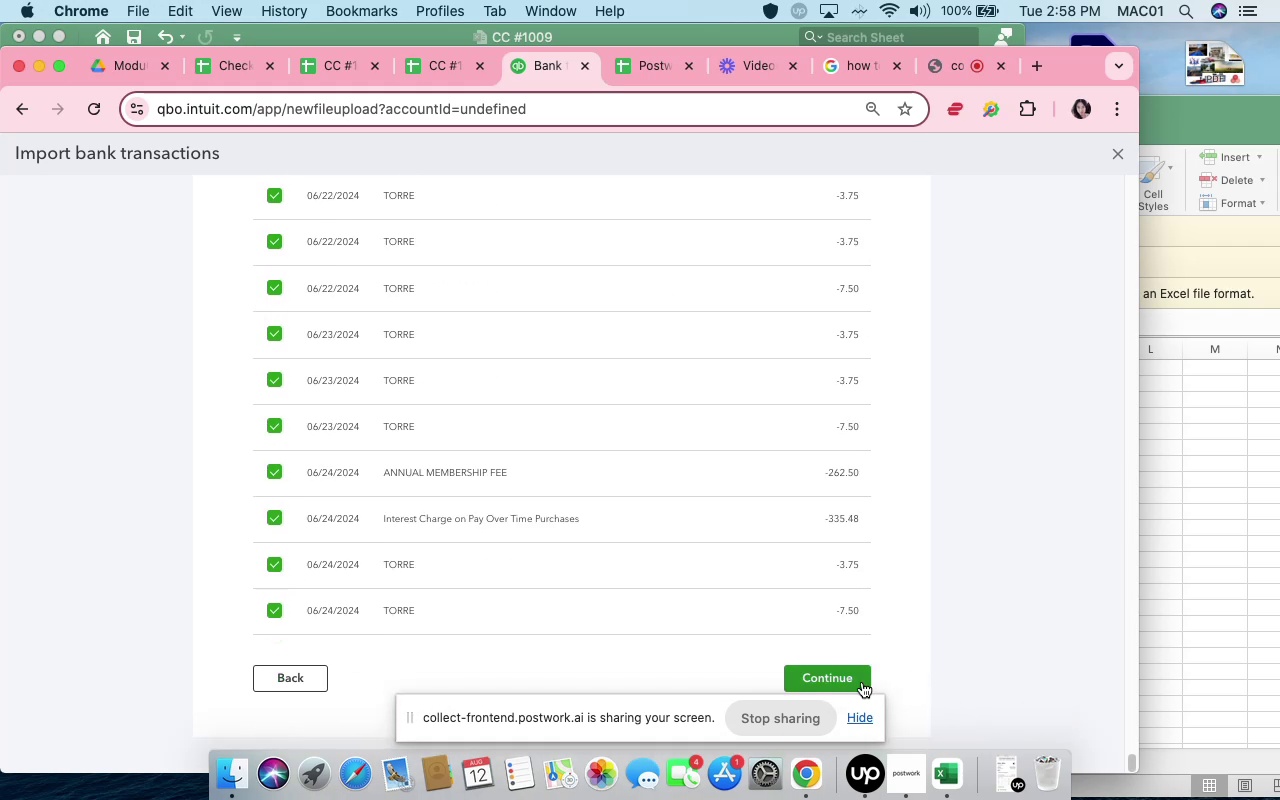 
left_click([862, 682])
 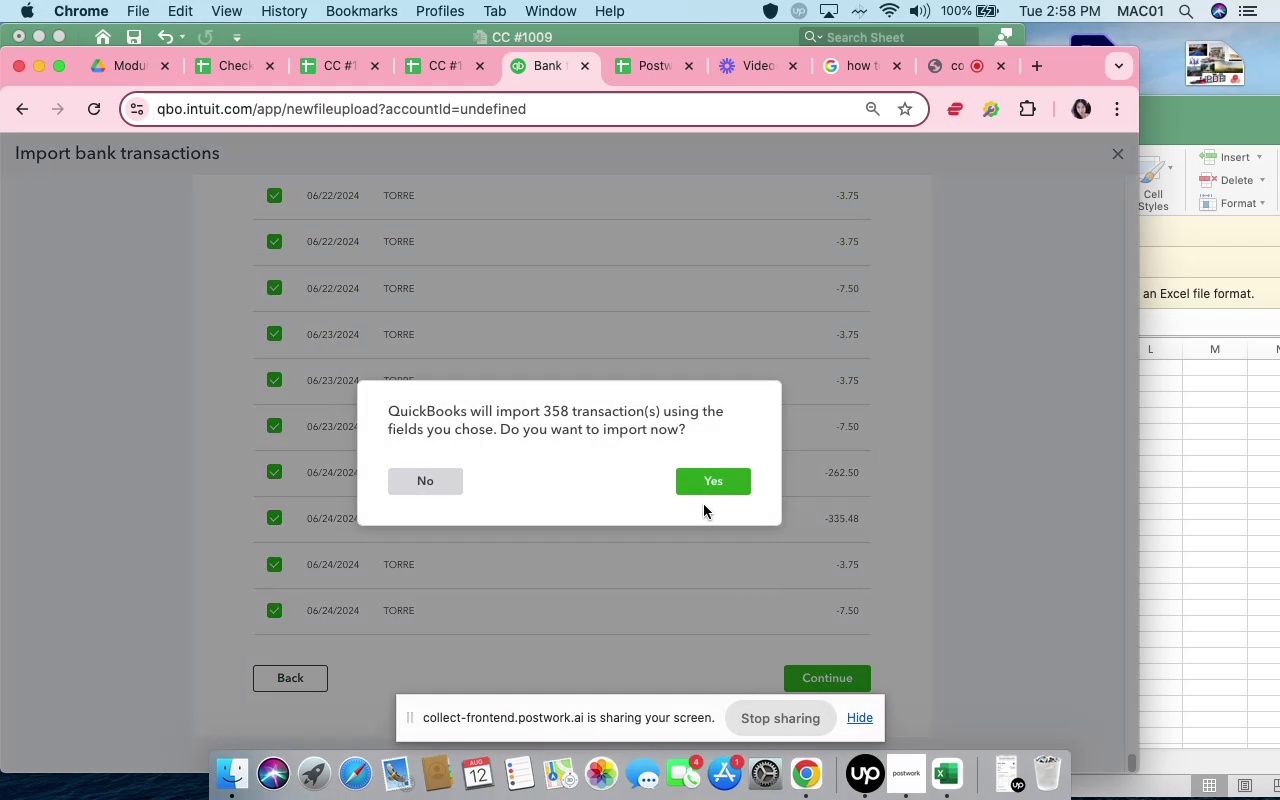 
left_click([698, 476])
 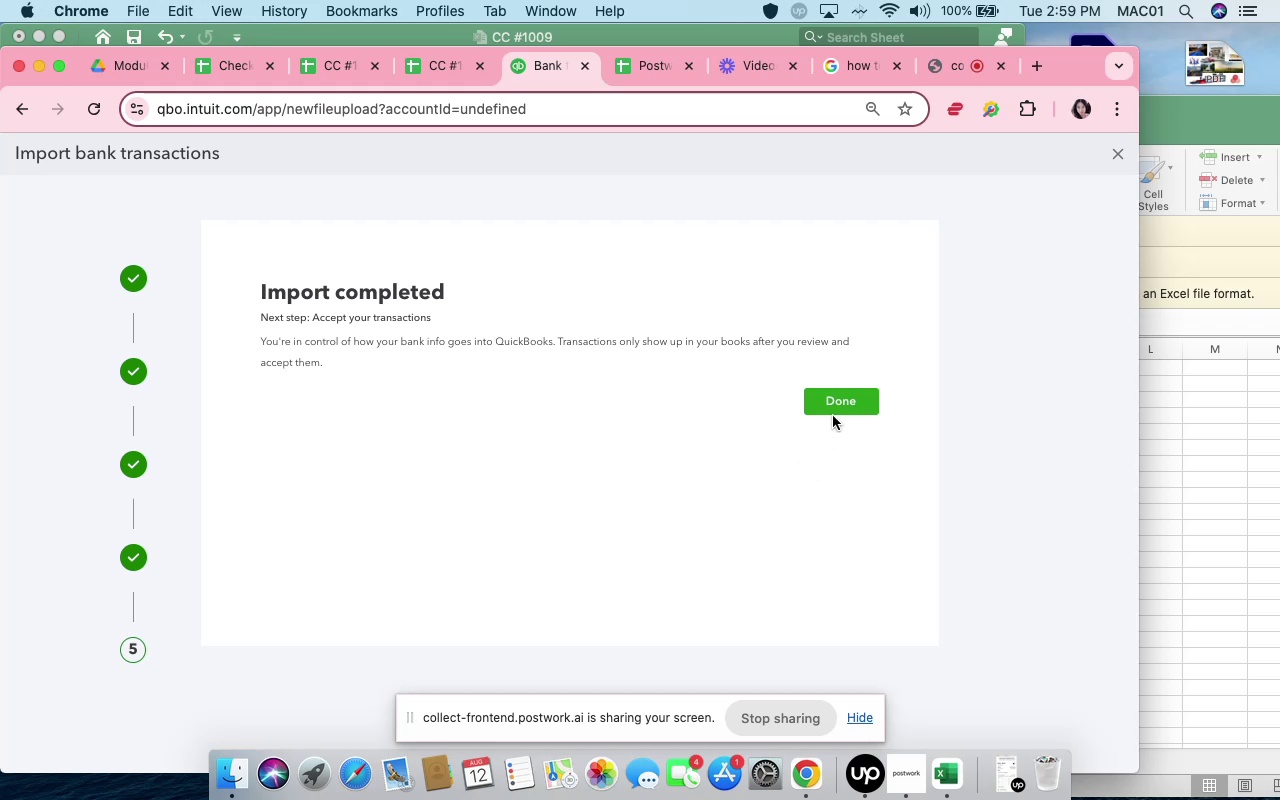 
wait(55.37)
 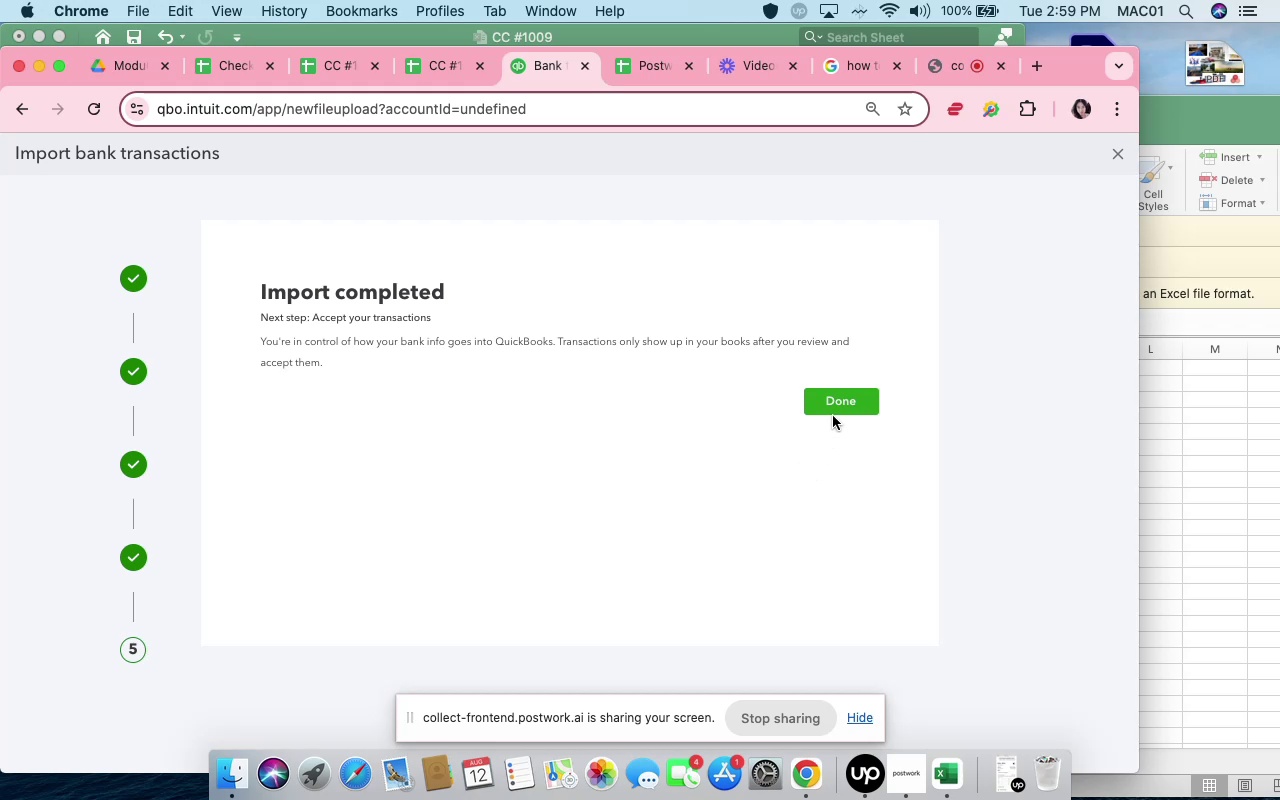 
scroll: coordinate [702, 614], scroll_direction: down, amount: 13.0
 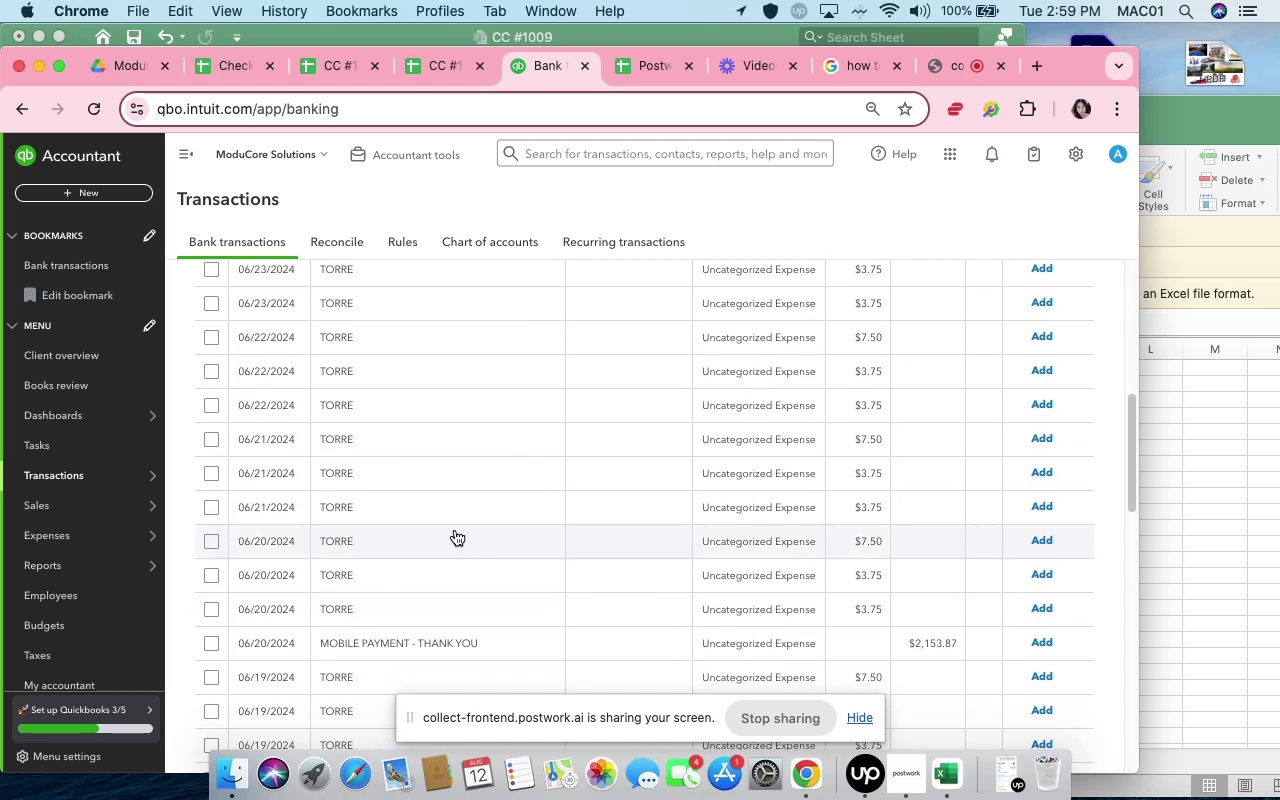 
scroll: coordinate [455, 530], scroll_direction: up, amount: 9.0
 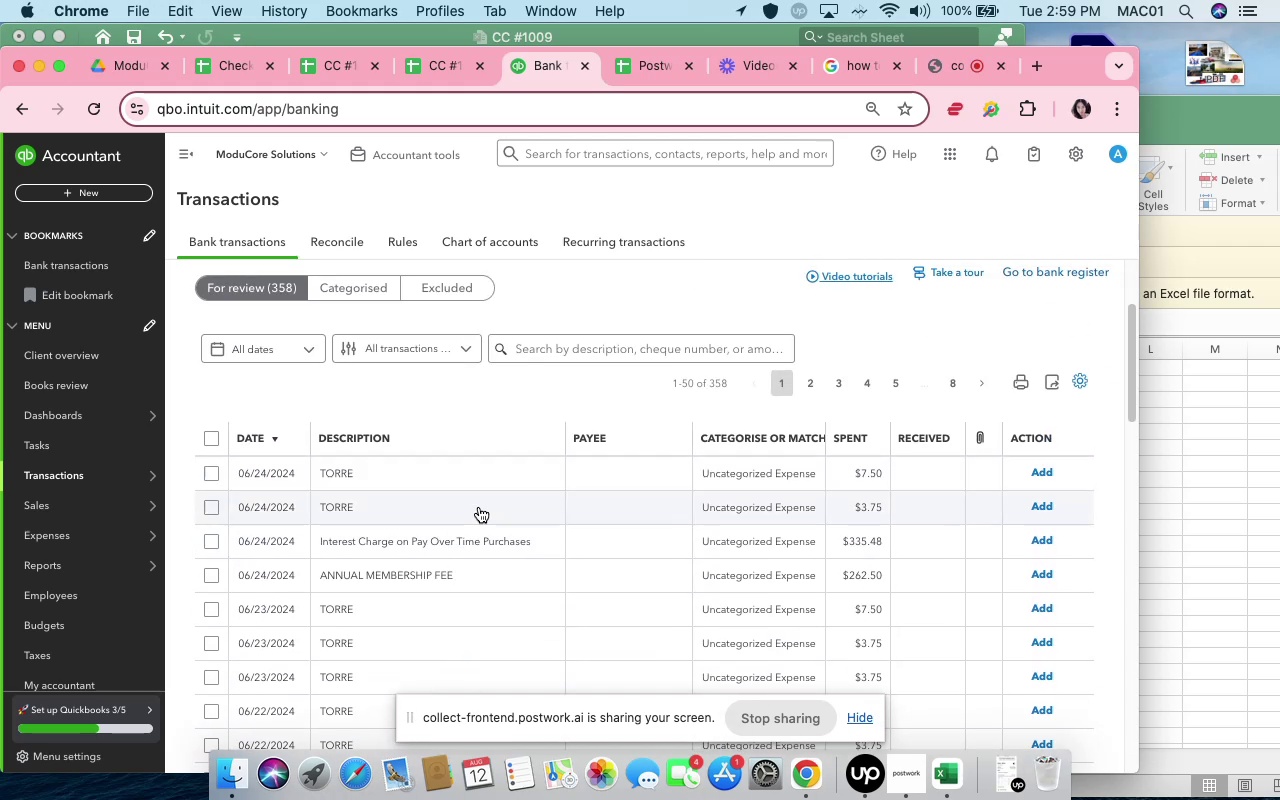 
scroll: coordinate [543, 600], scroll_direction: down, amount: 44.0
 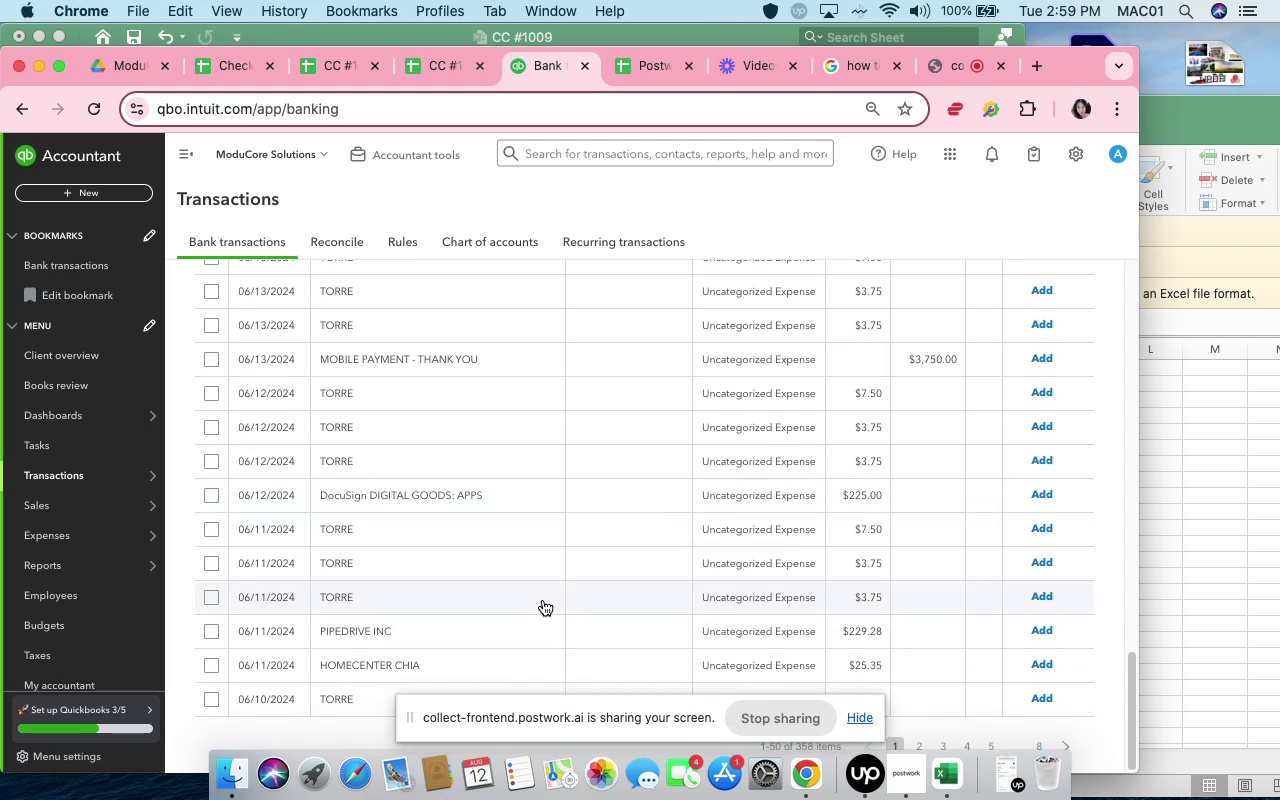 
scroll: coordinate [798, 582], scroll_direction: up, amount: 68.0
 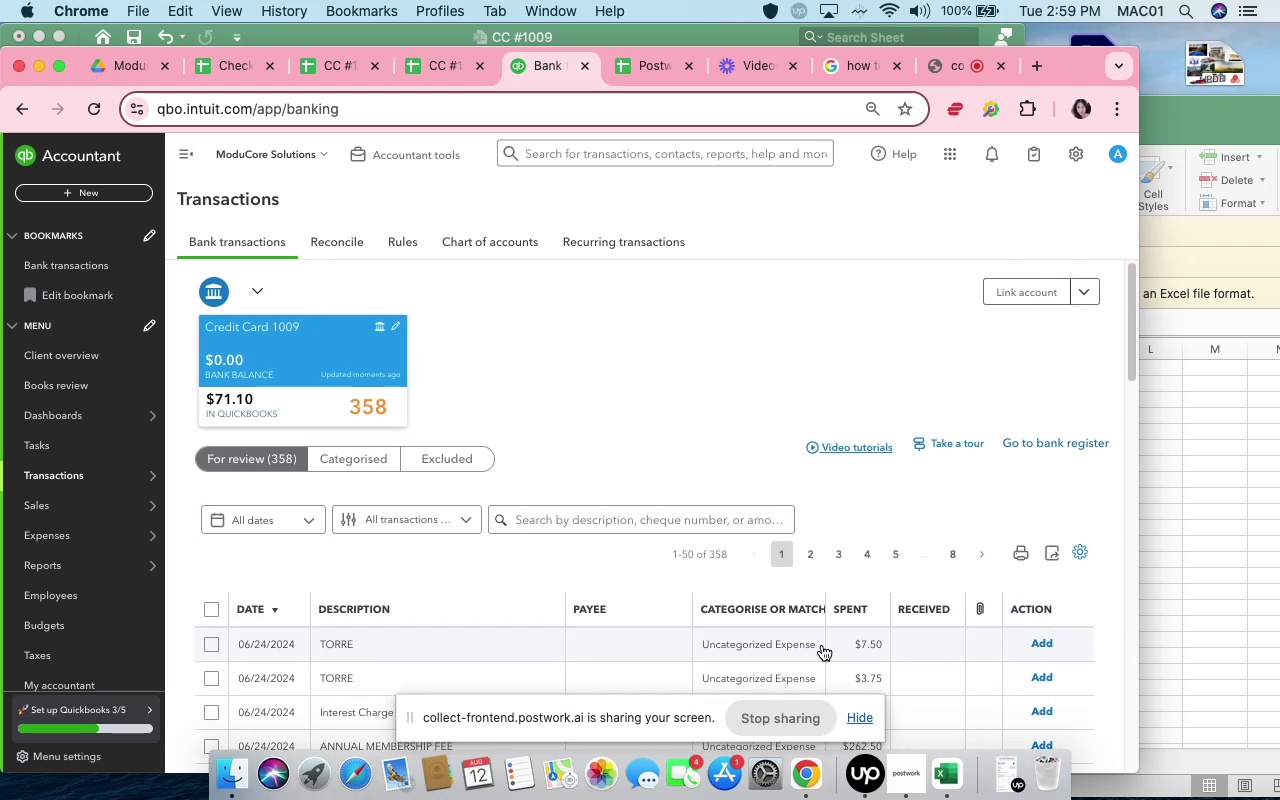 
scroll: coordinate [820, 641], scroll_direction: down, amount: 9.0
 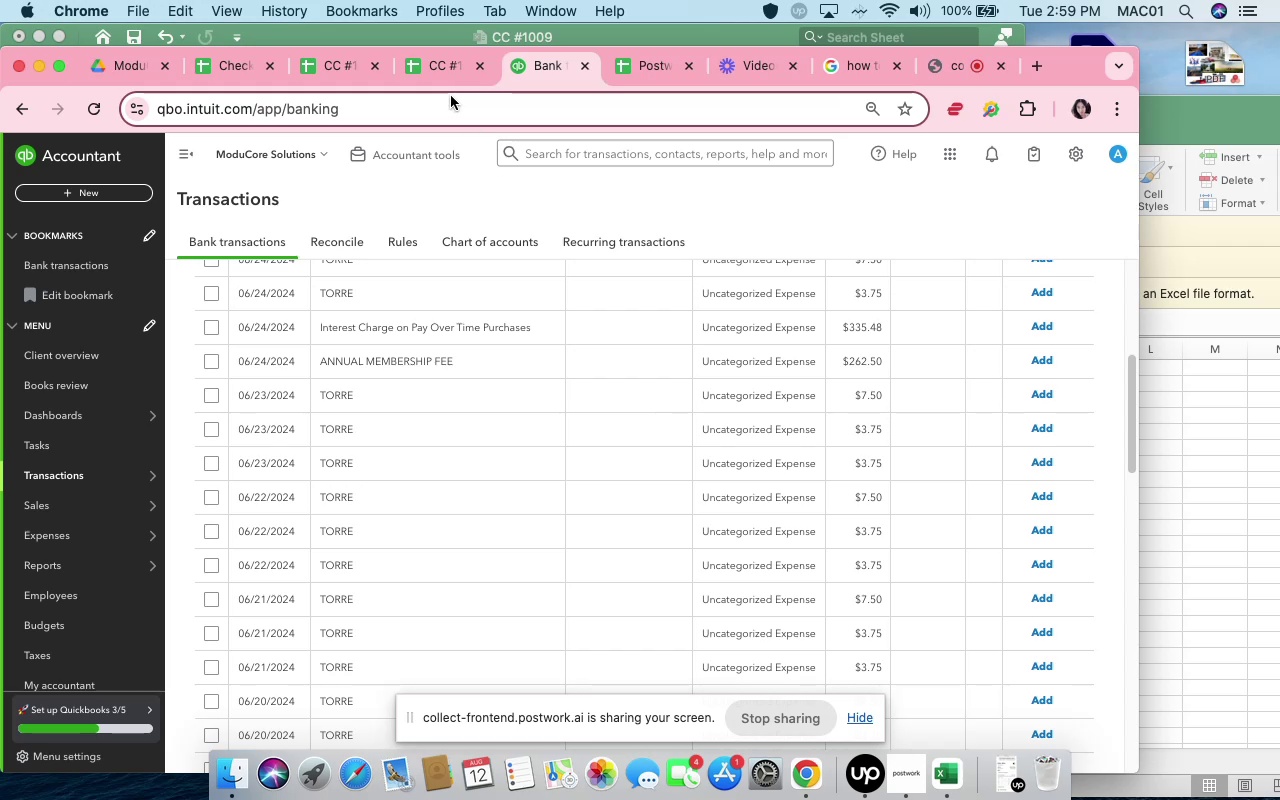 
mouse_move([416, 66])
 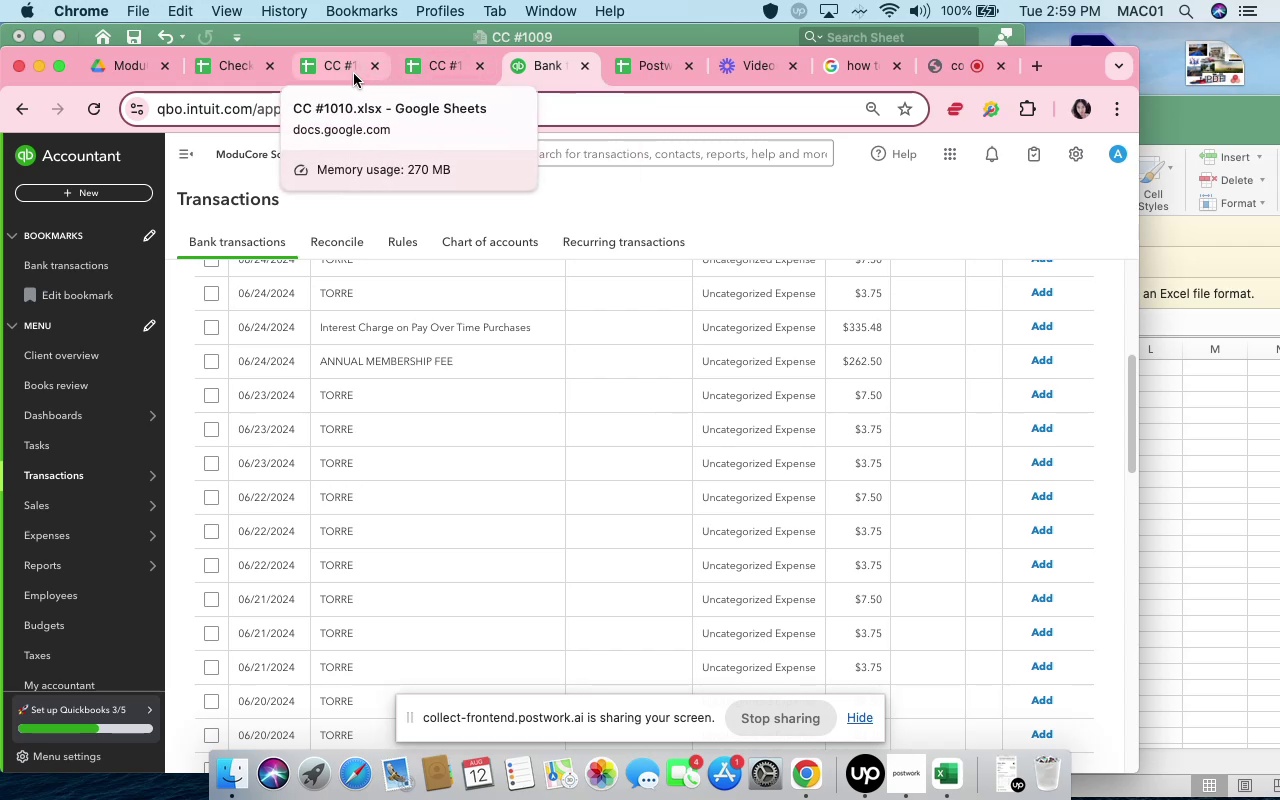 
left_click([354, 74])
 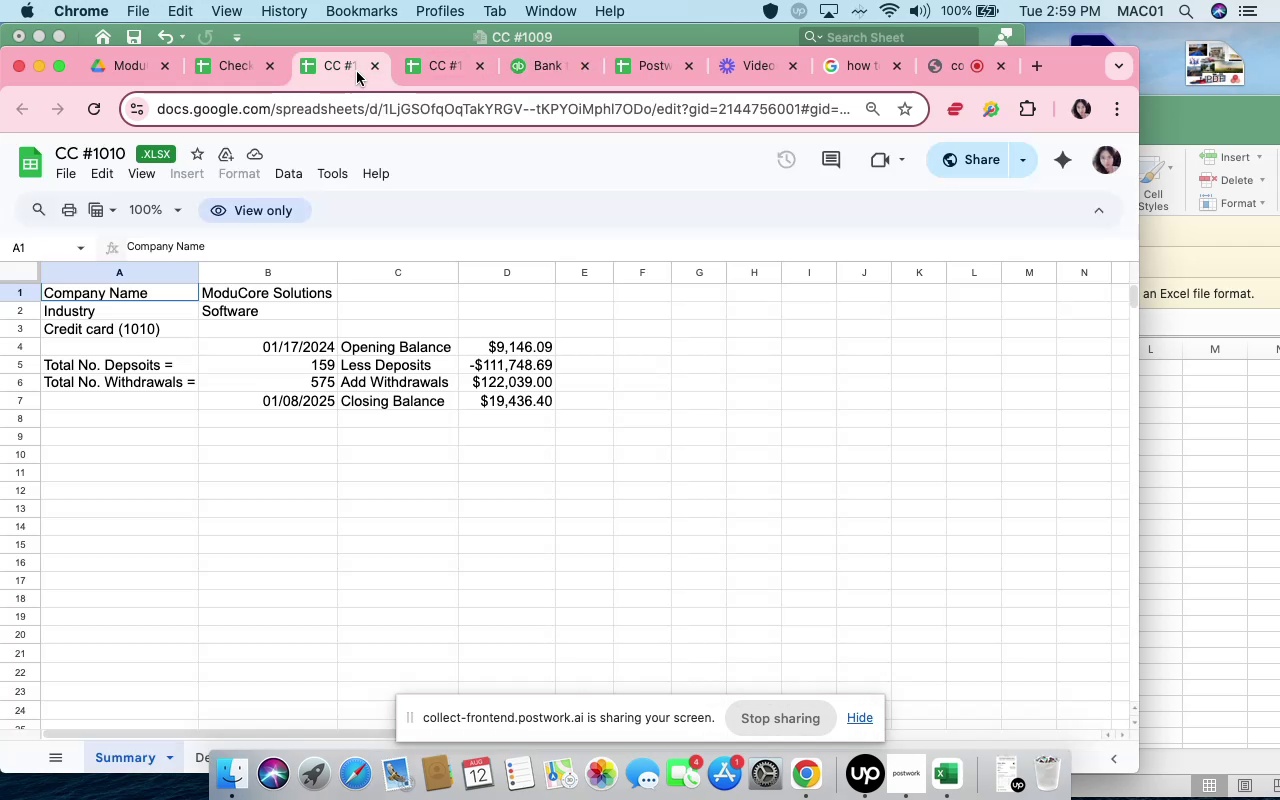 
left_click([431, 73])
 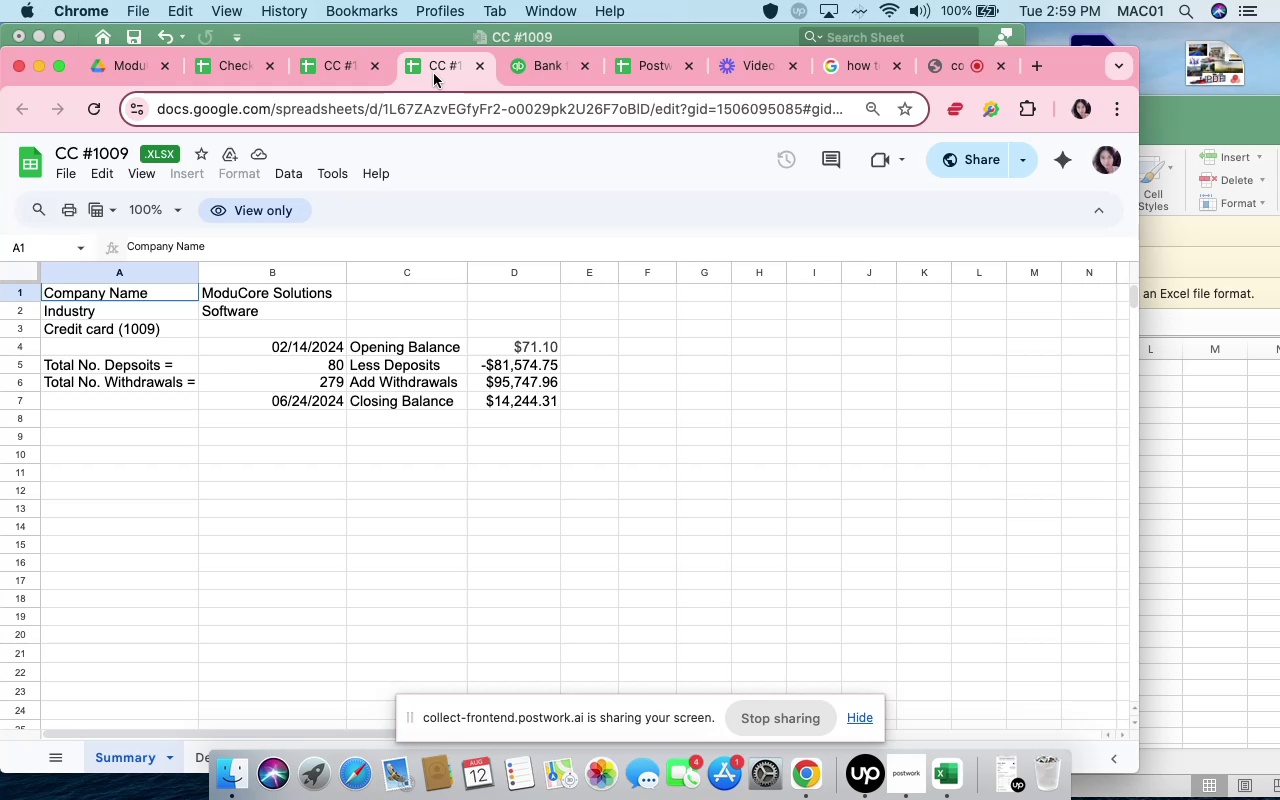 
wait(6.82)
 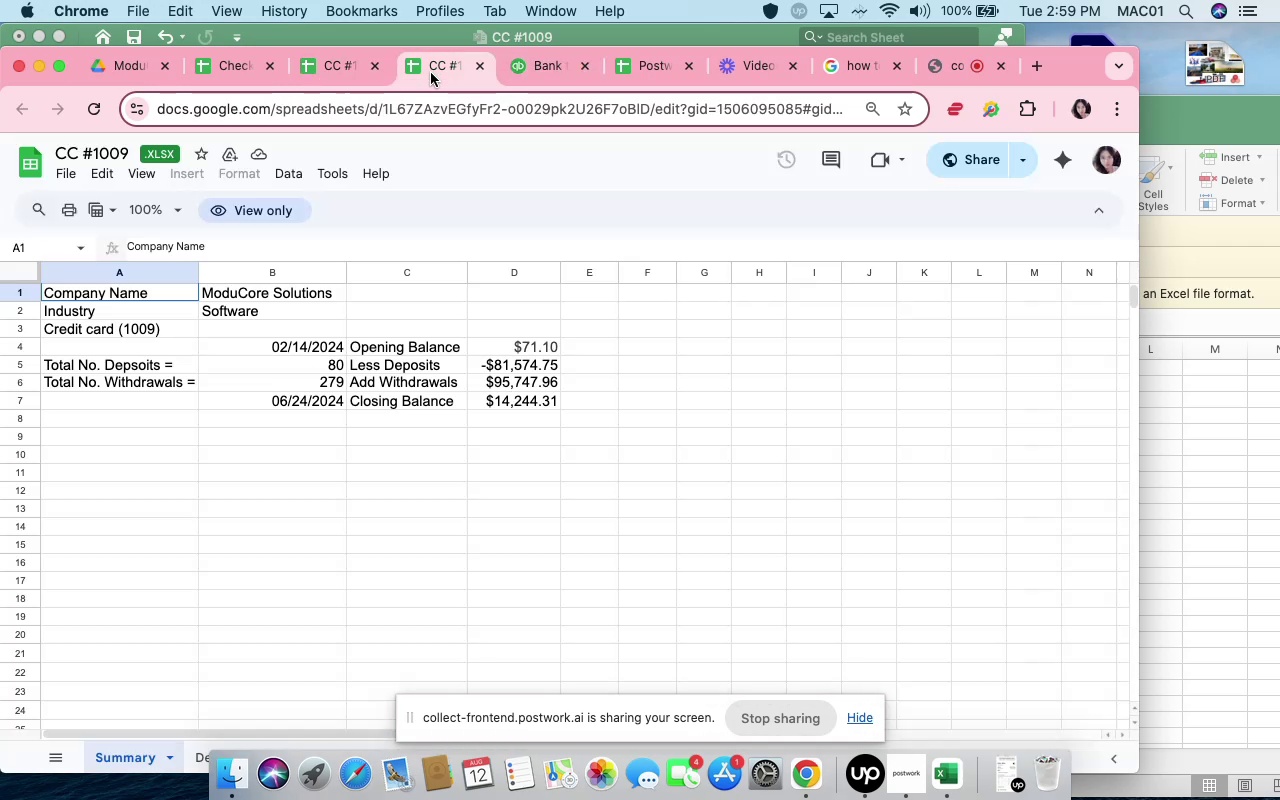 
left_click([484, 66])
 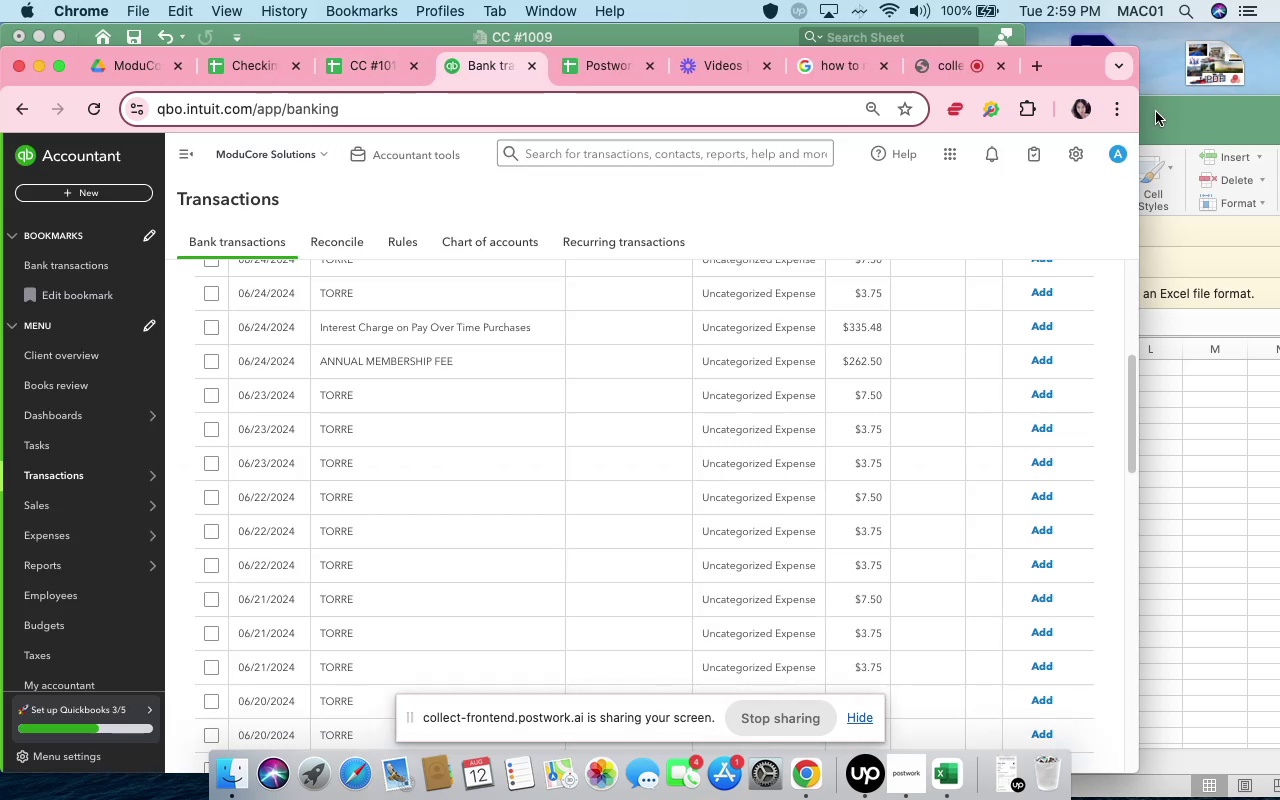 
wait(6.08)
 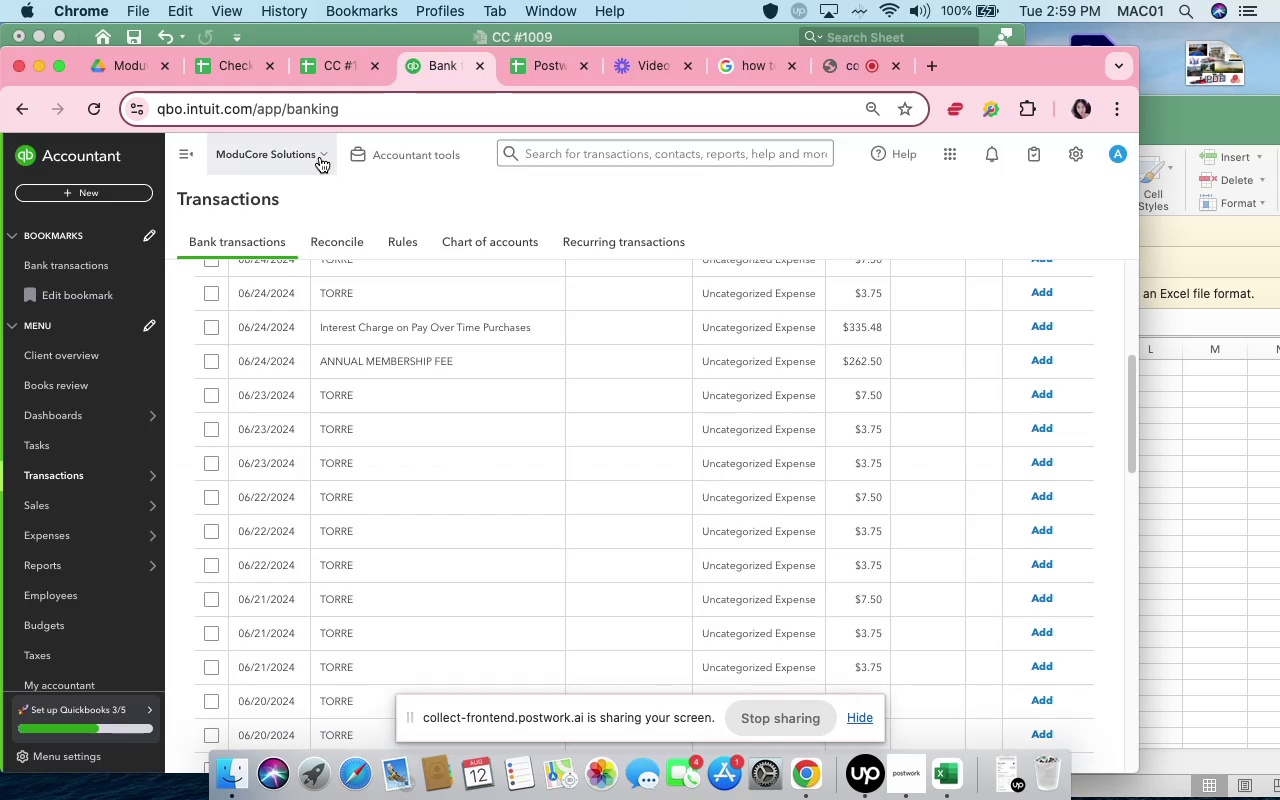 
scroll: coordinate [387, 447], scroll_direction: up, amount: 47.0
 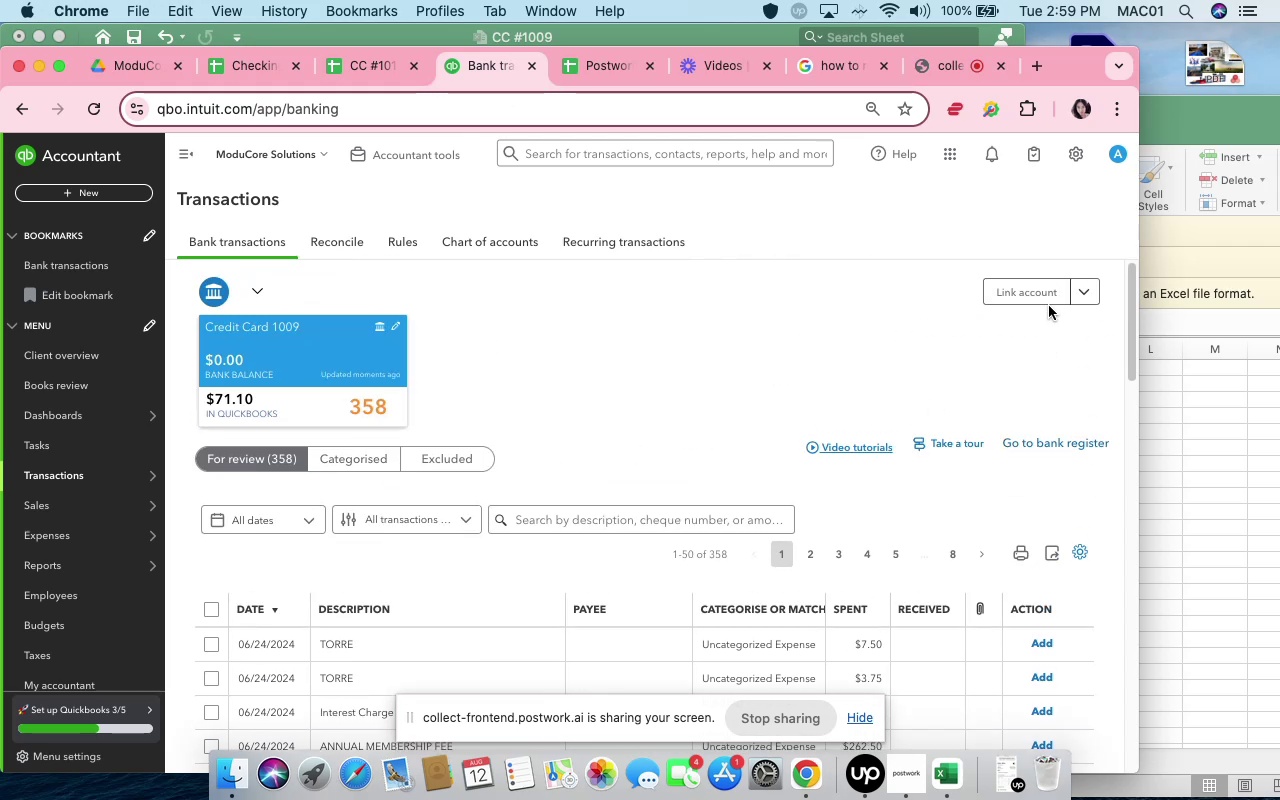 
left_click([1051, 300])
 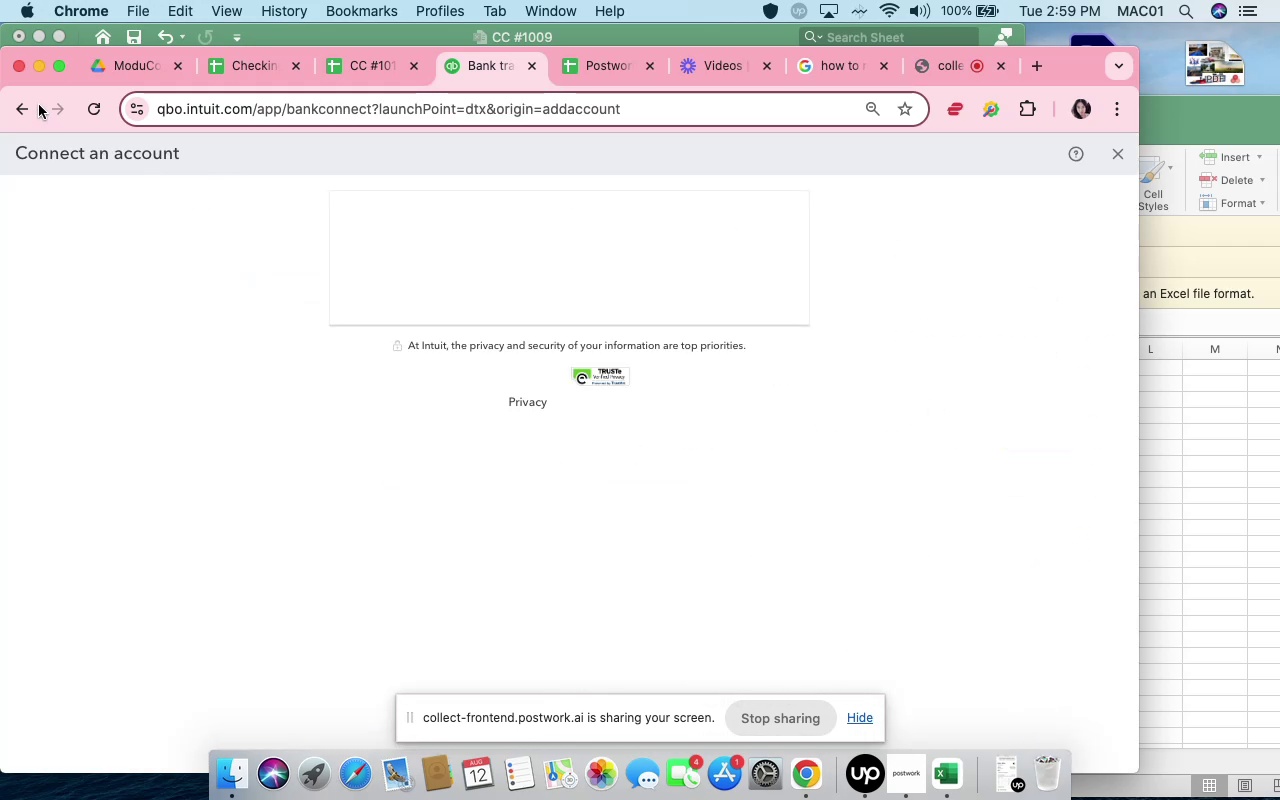 
left_click([31, 112])
 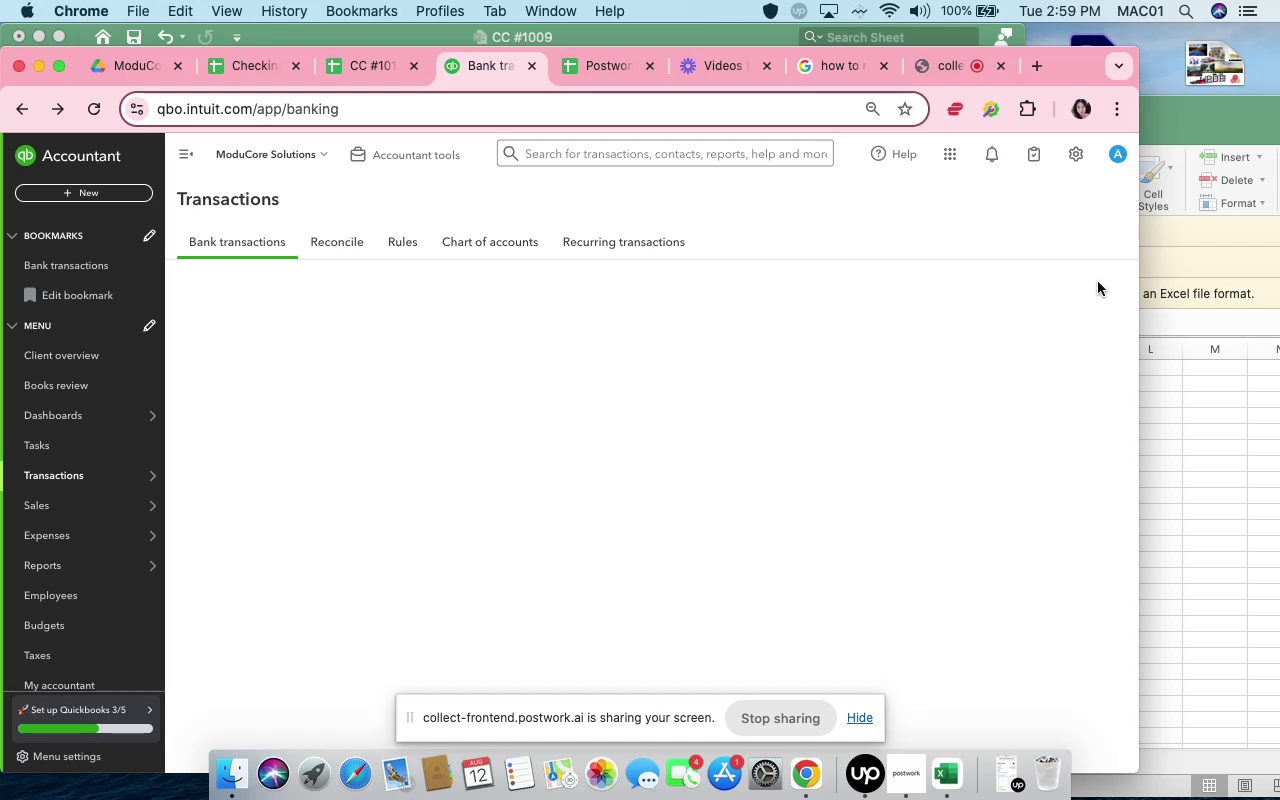 
left_click([1097, 282])
 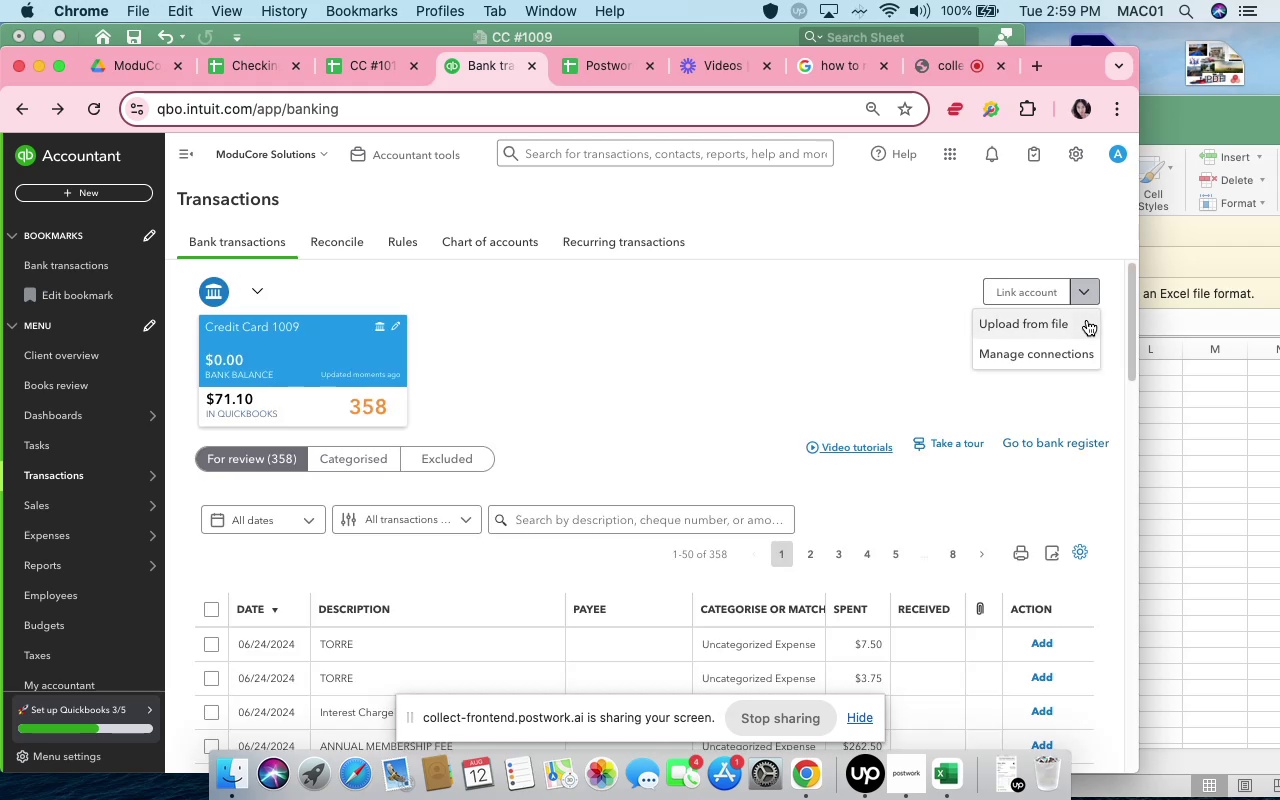 
left_click([1087, 321])
 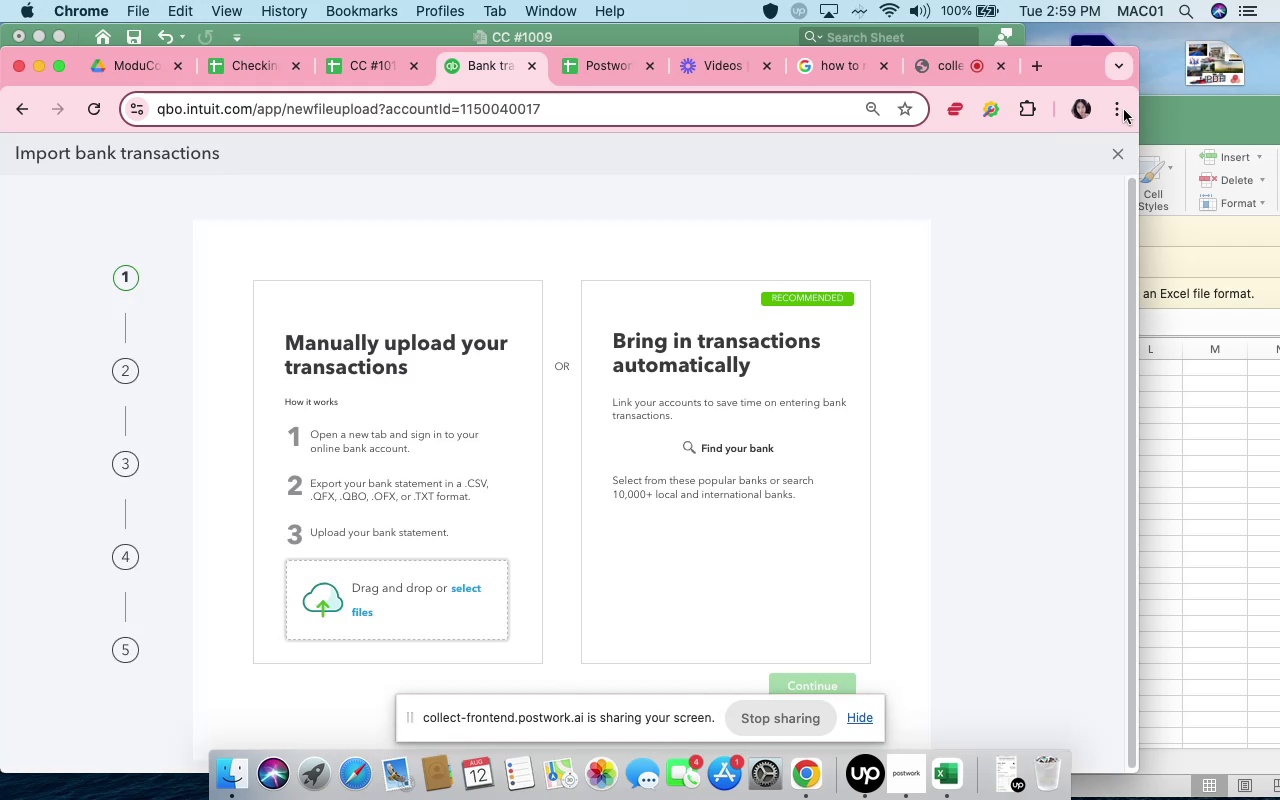 
left_click([1170, 124])
 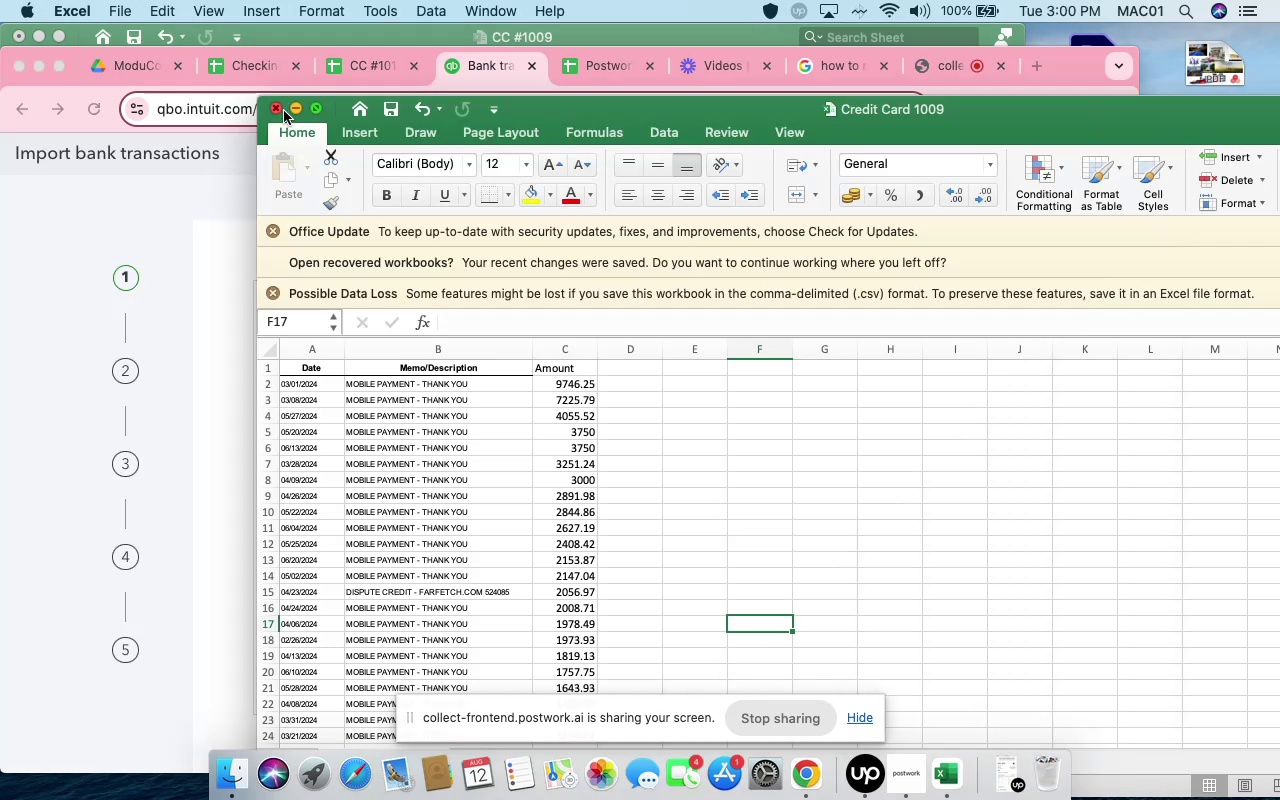 
left_click([281, 112])
 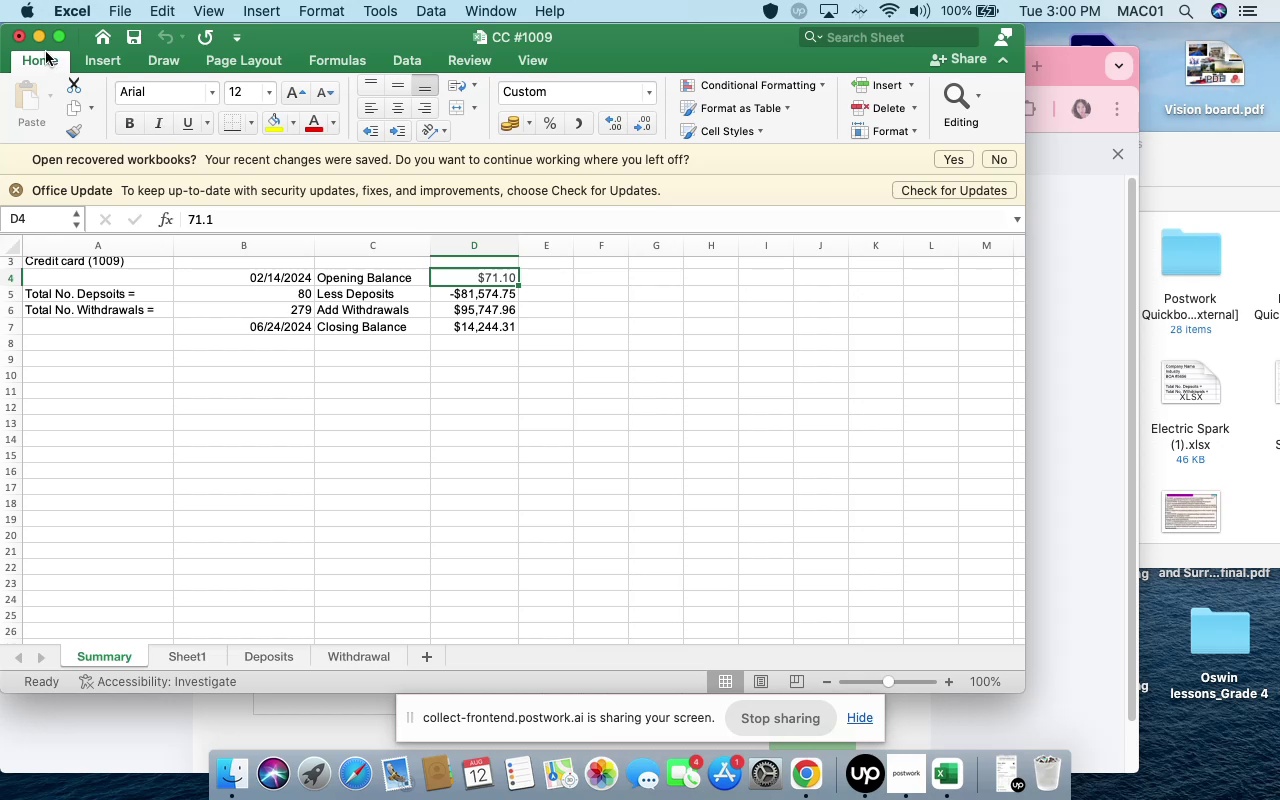 
left_click([20, 41])
 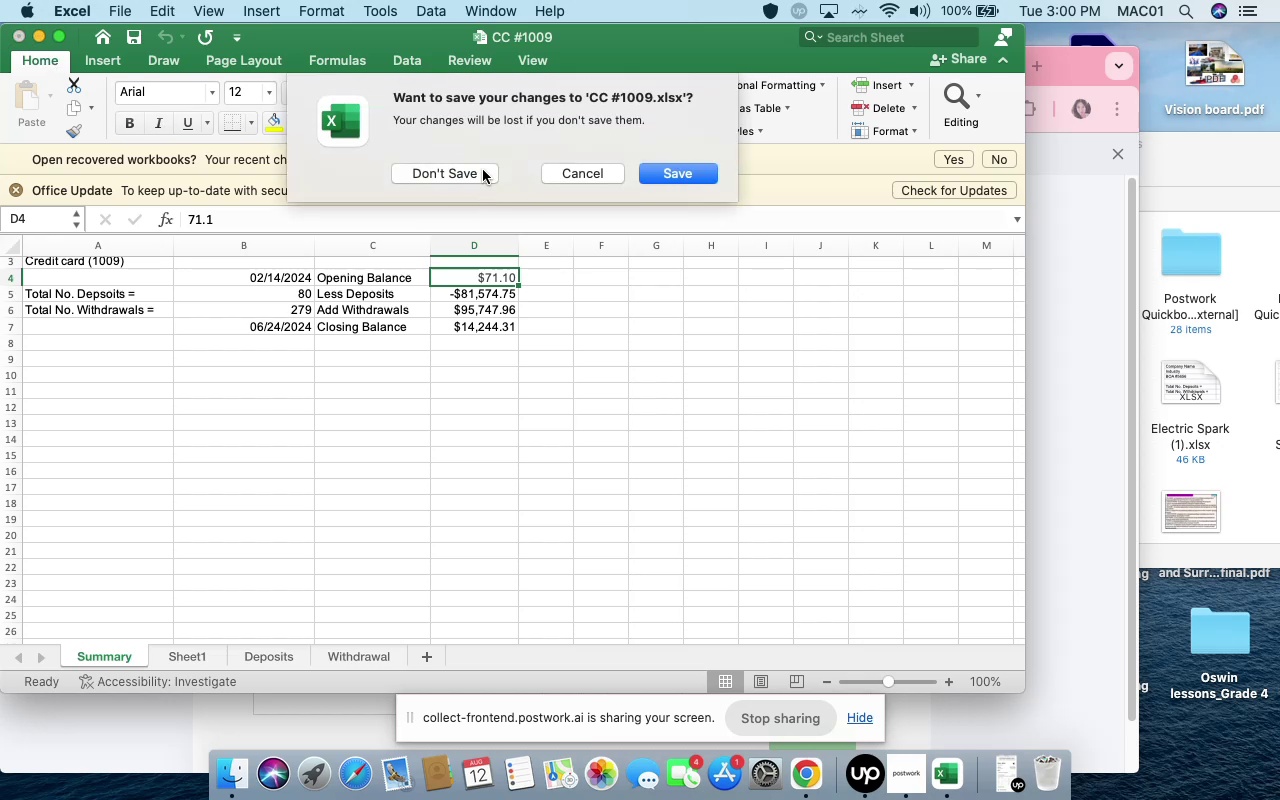 
left_click([483, 170])
 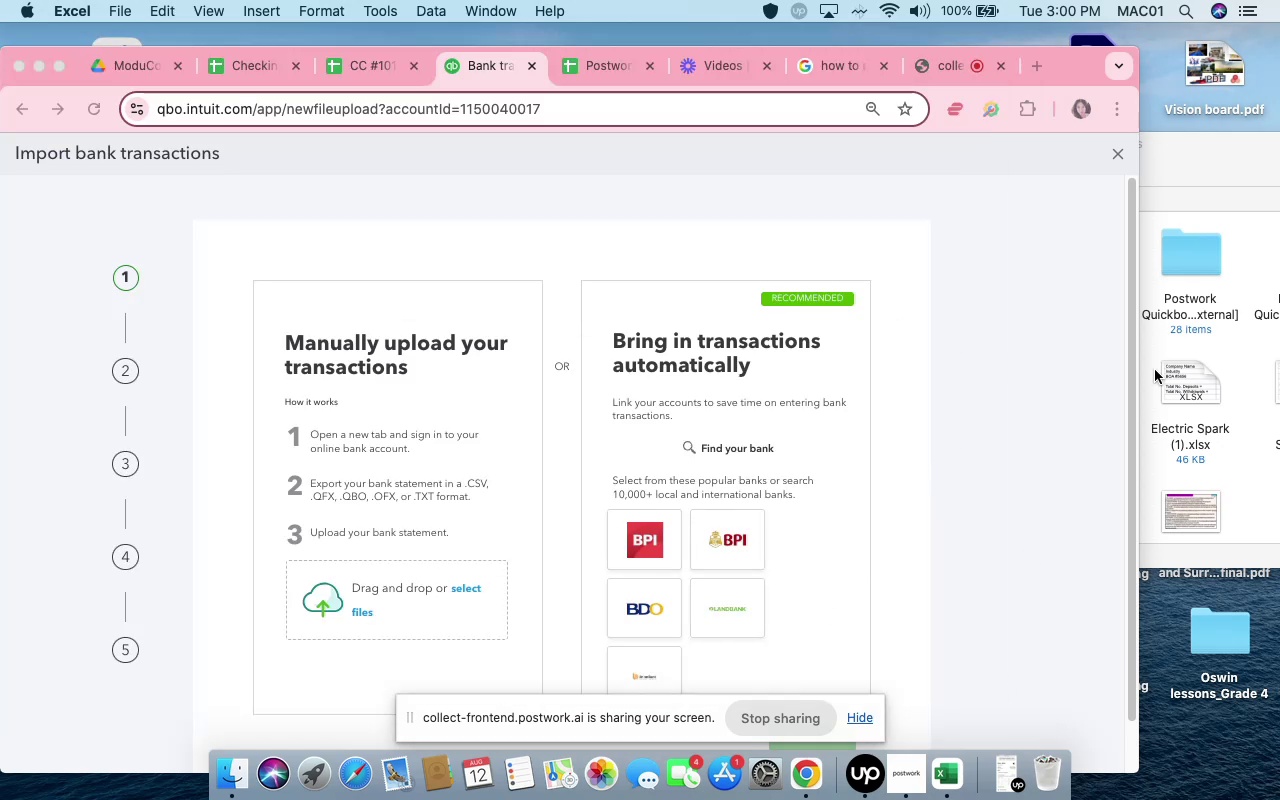 
left_click([1185, 167])
 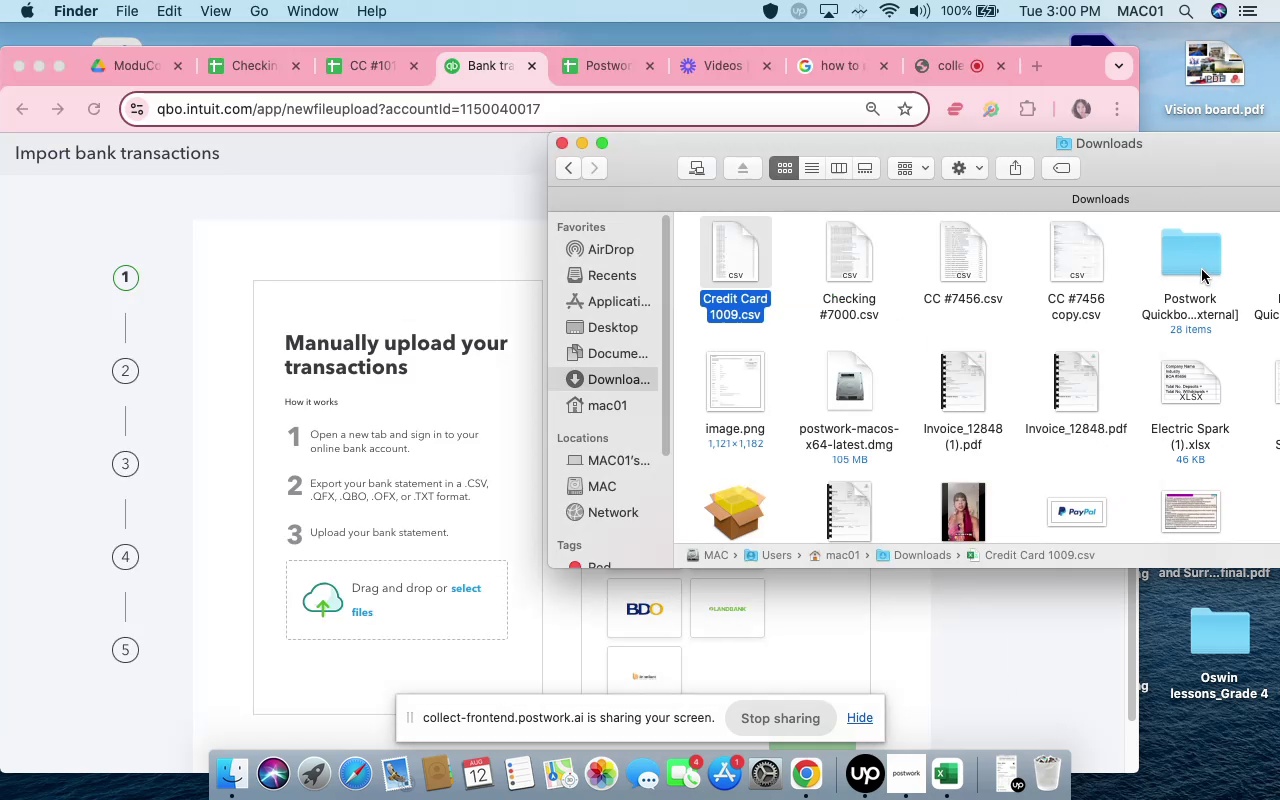 
double_click([1201, 270])
 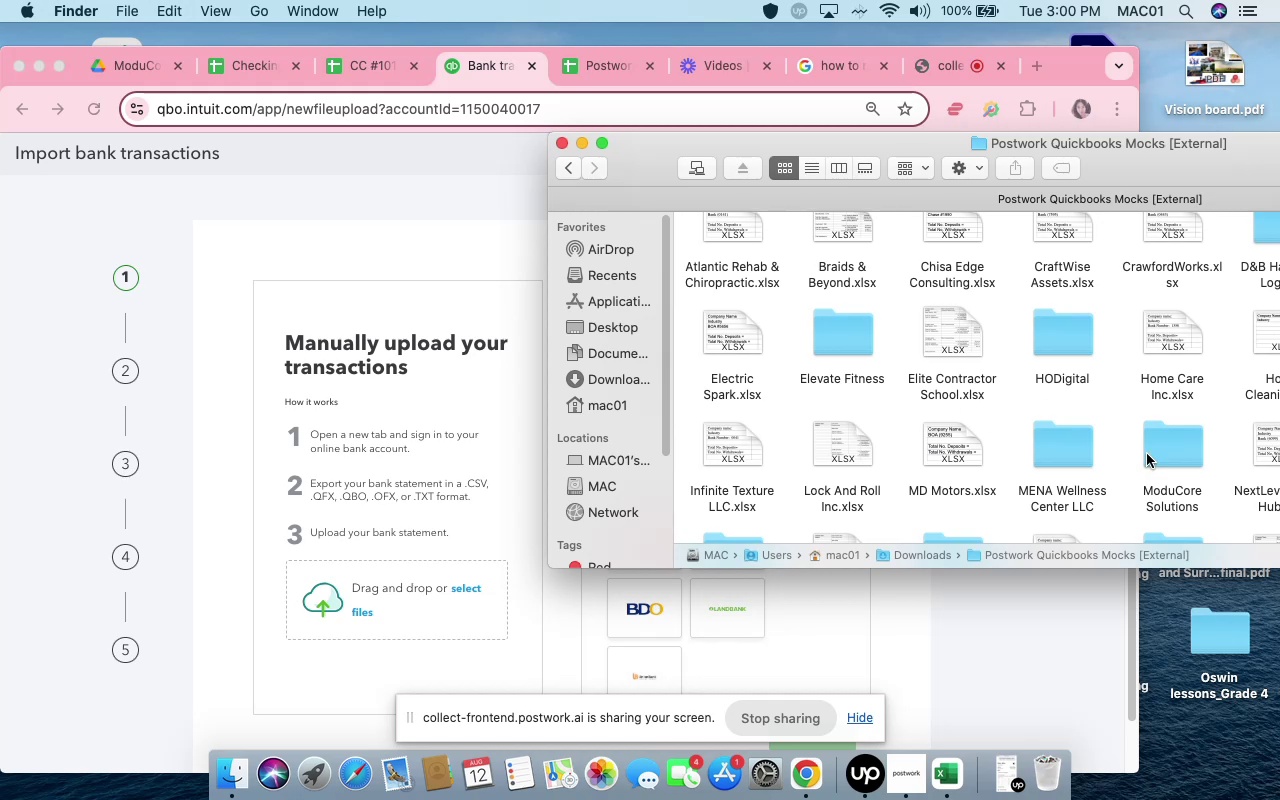 
double_click([1172, 469])
 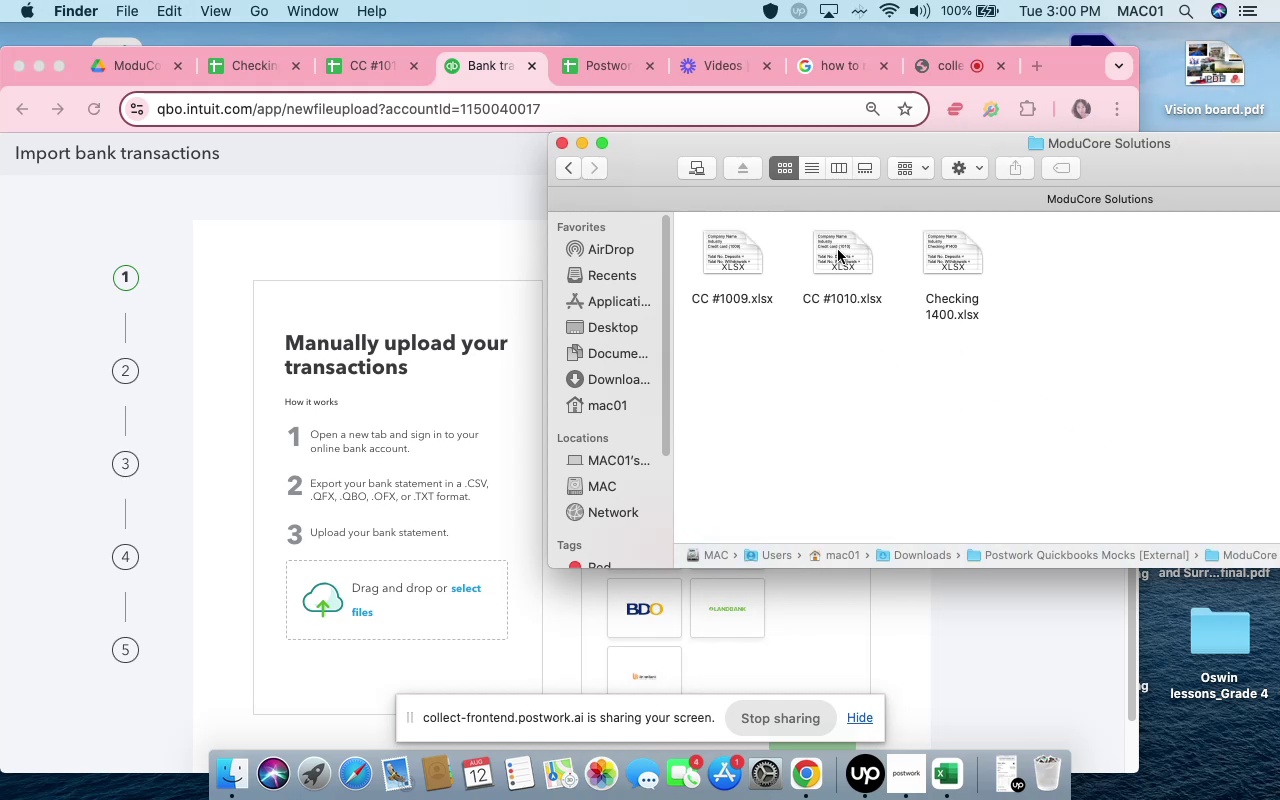 
double_click([837, 244])
 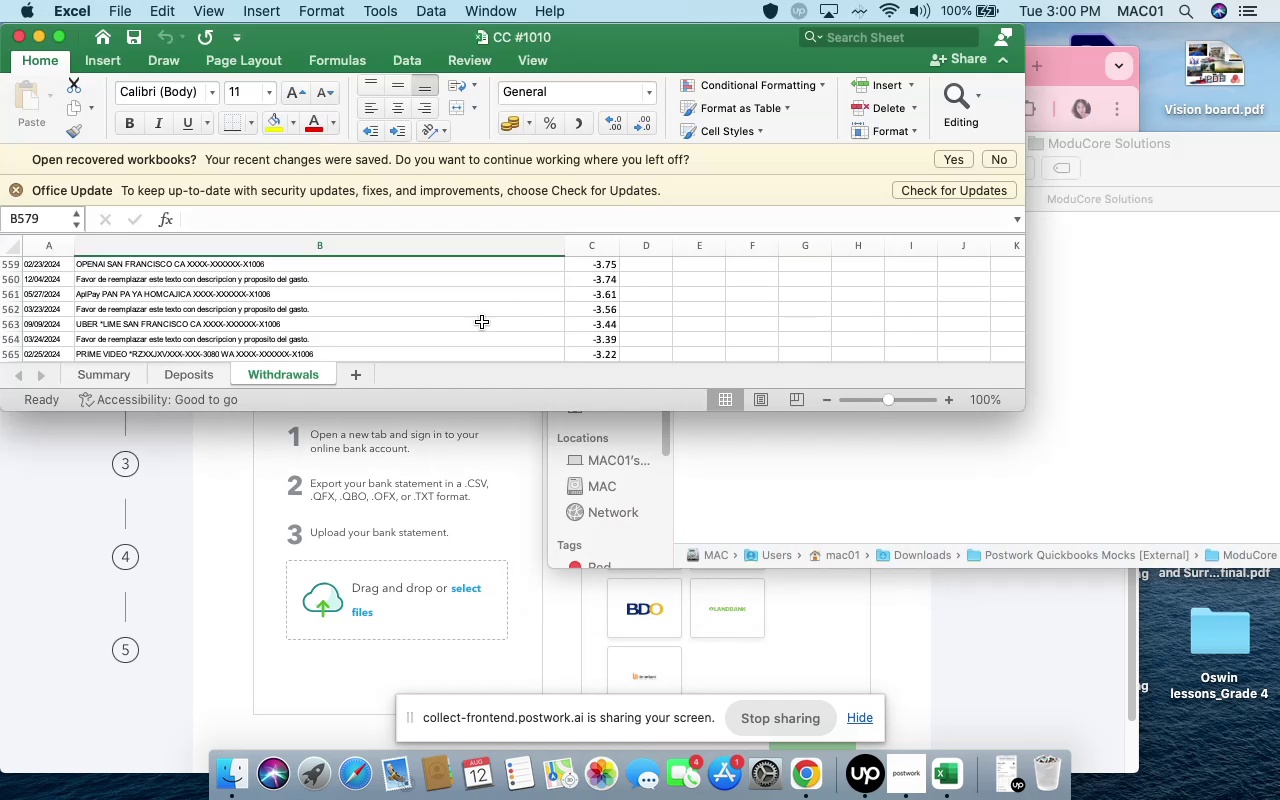 
wait(5.32)
 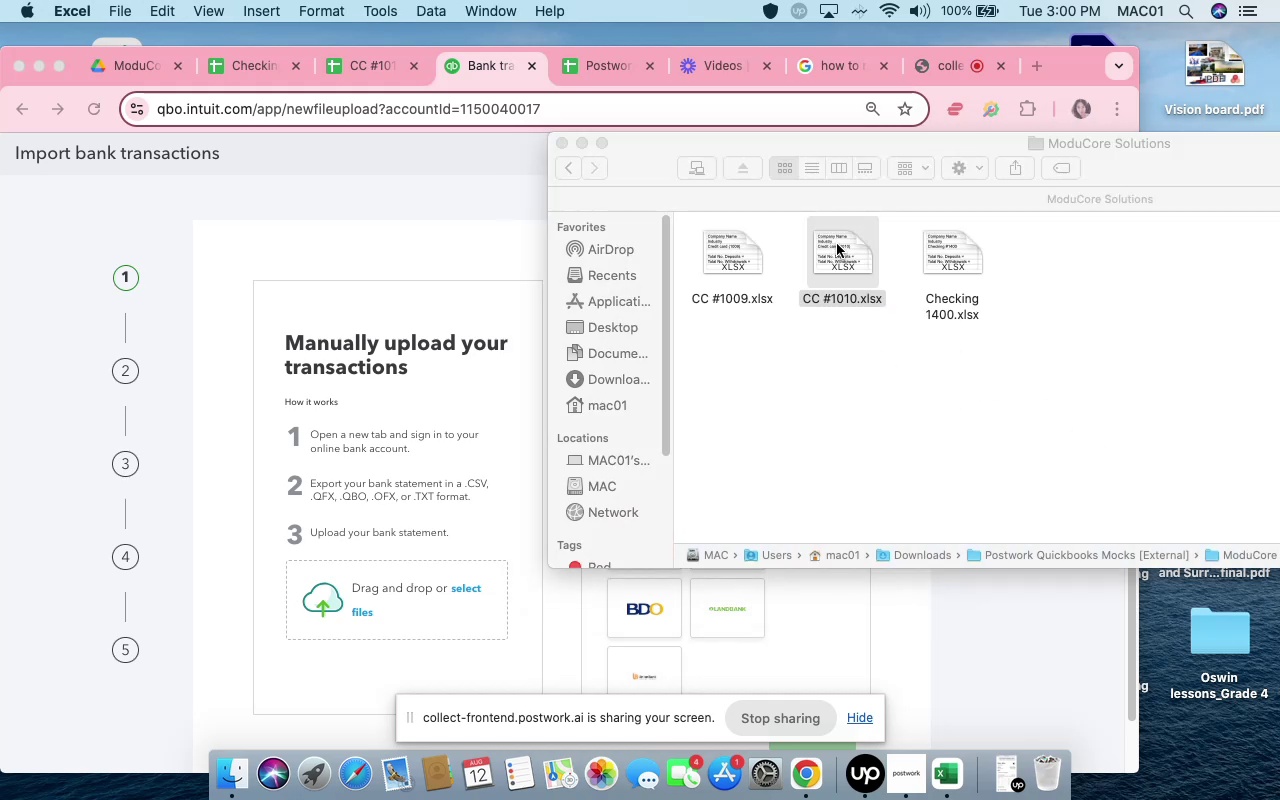 
left_click_drag(start_coordinate=[336, 413], to_coordinate=[383, 686])
 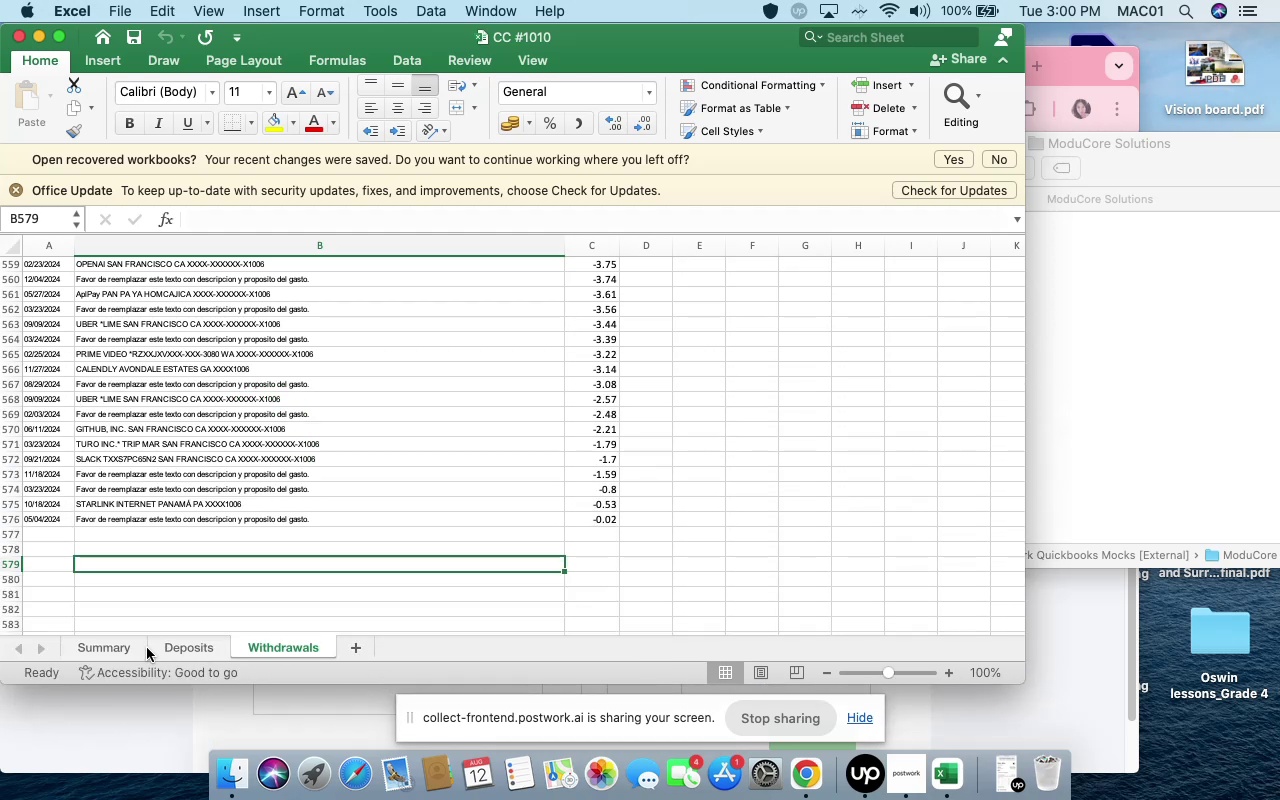 
left_click([115, 646])
 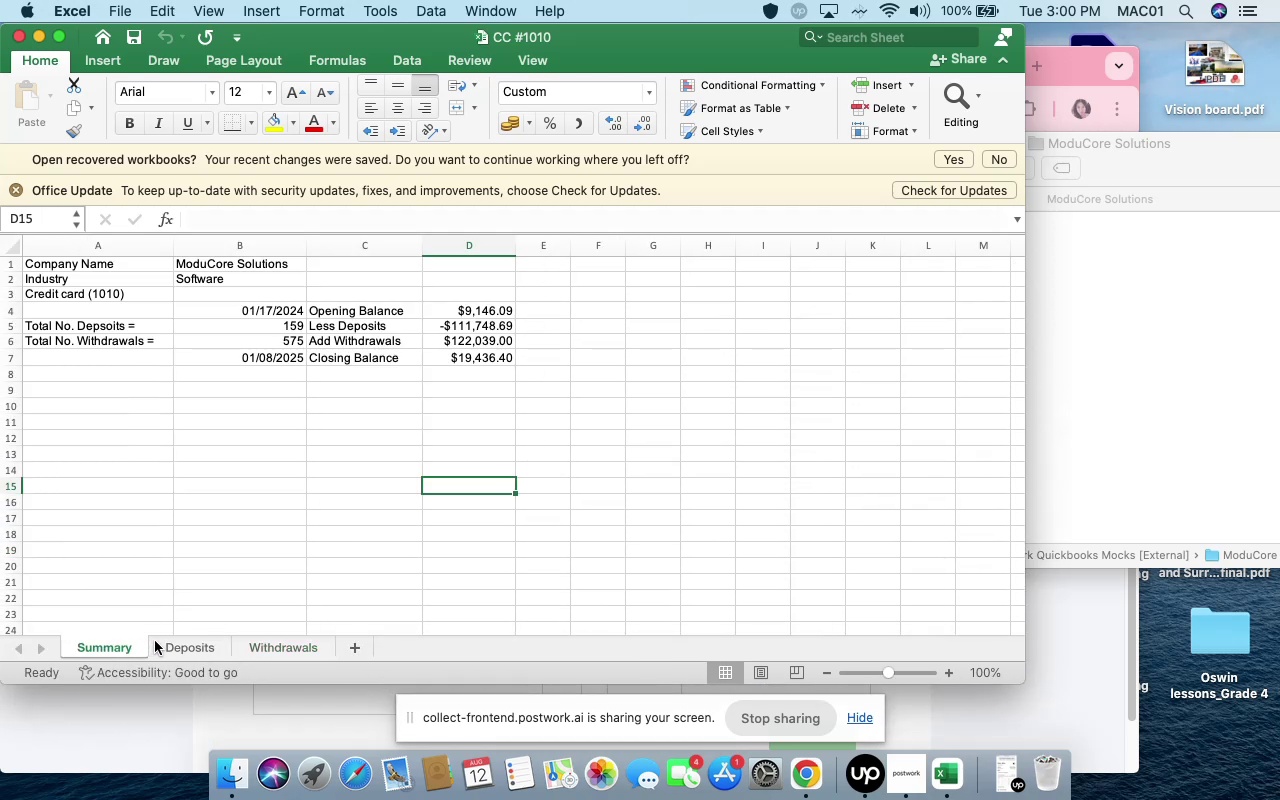 
wait(6.34)
 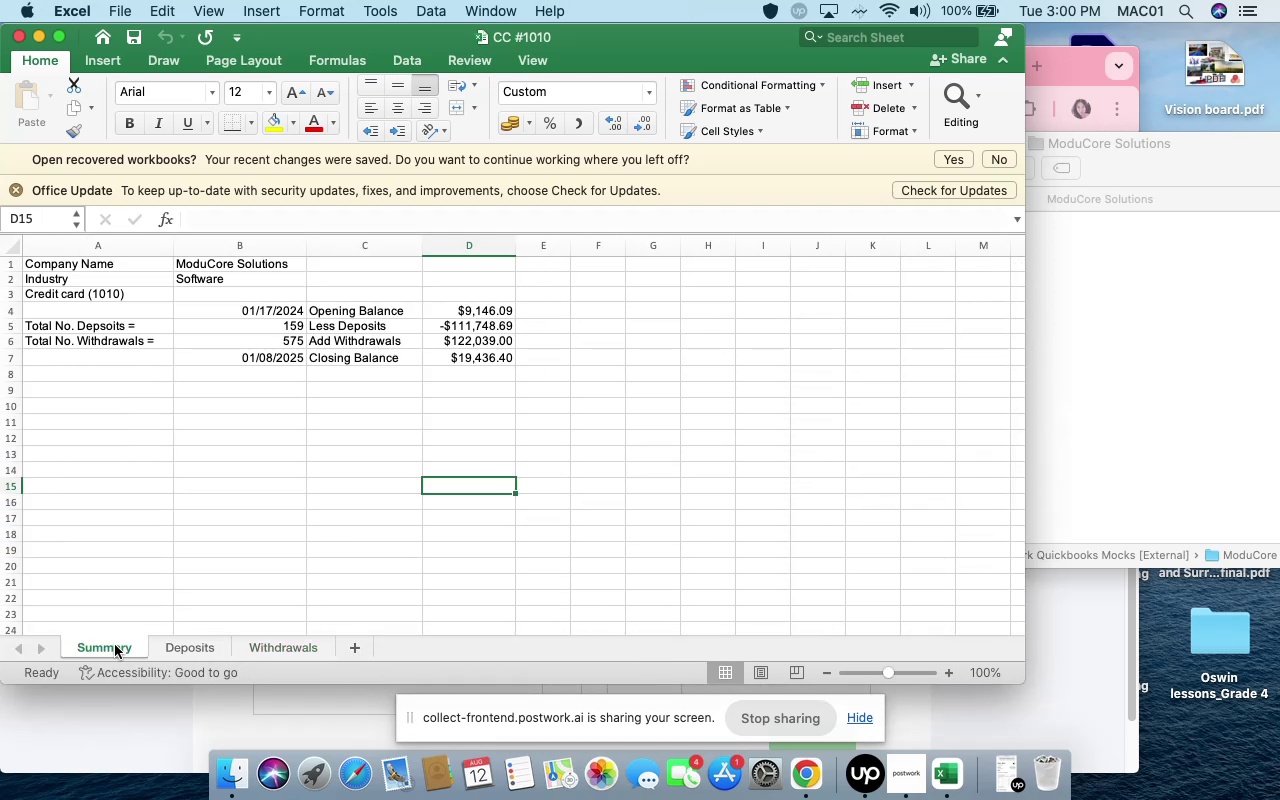 
left_click([174, 645])
 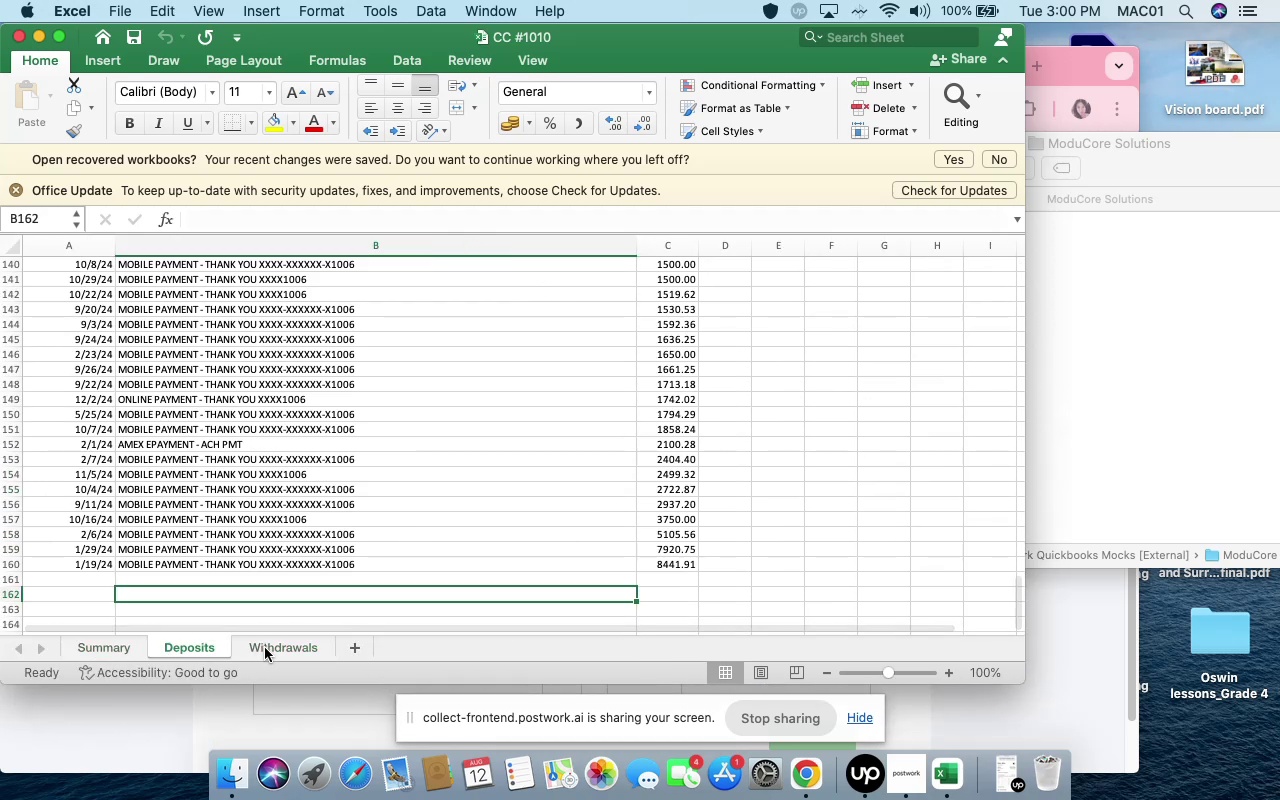 
left_click([268, 648])
 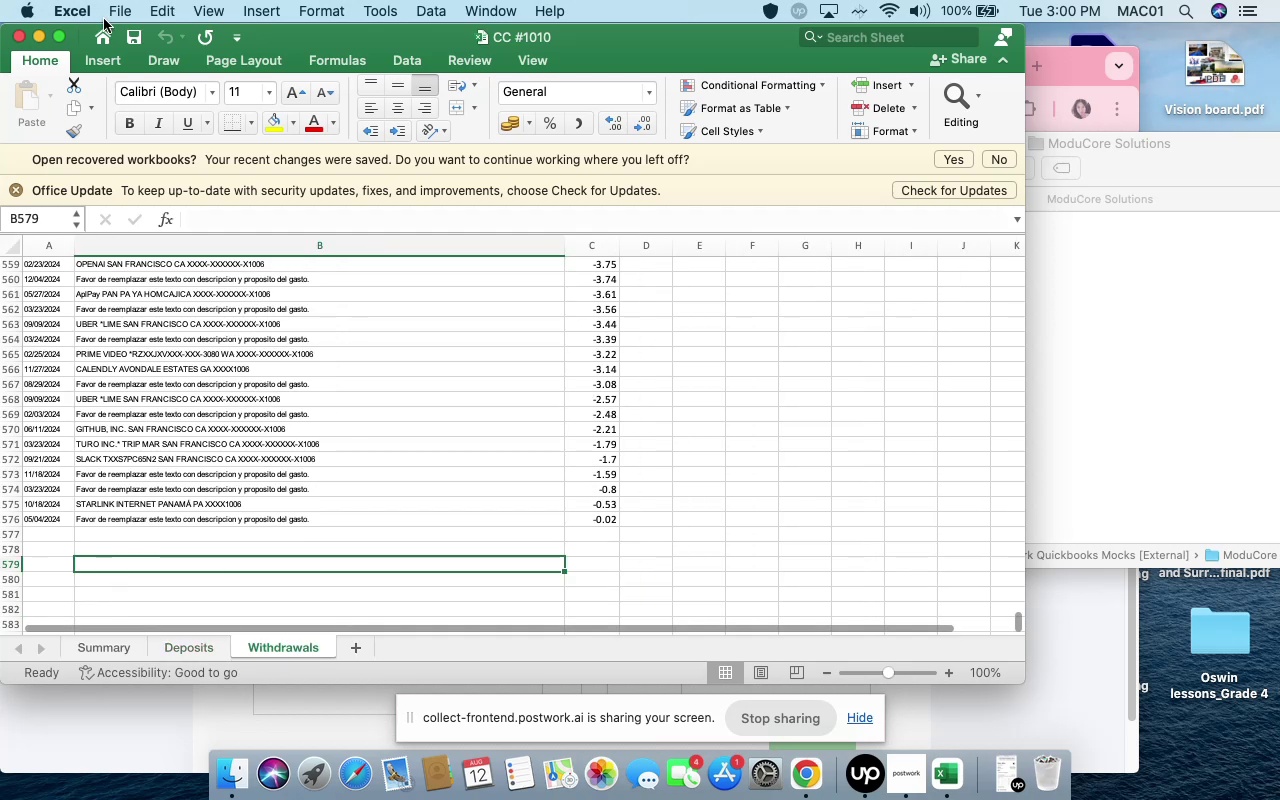 
left_click([112, 19])
 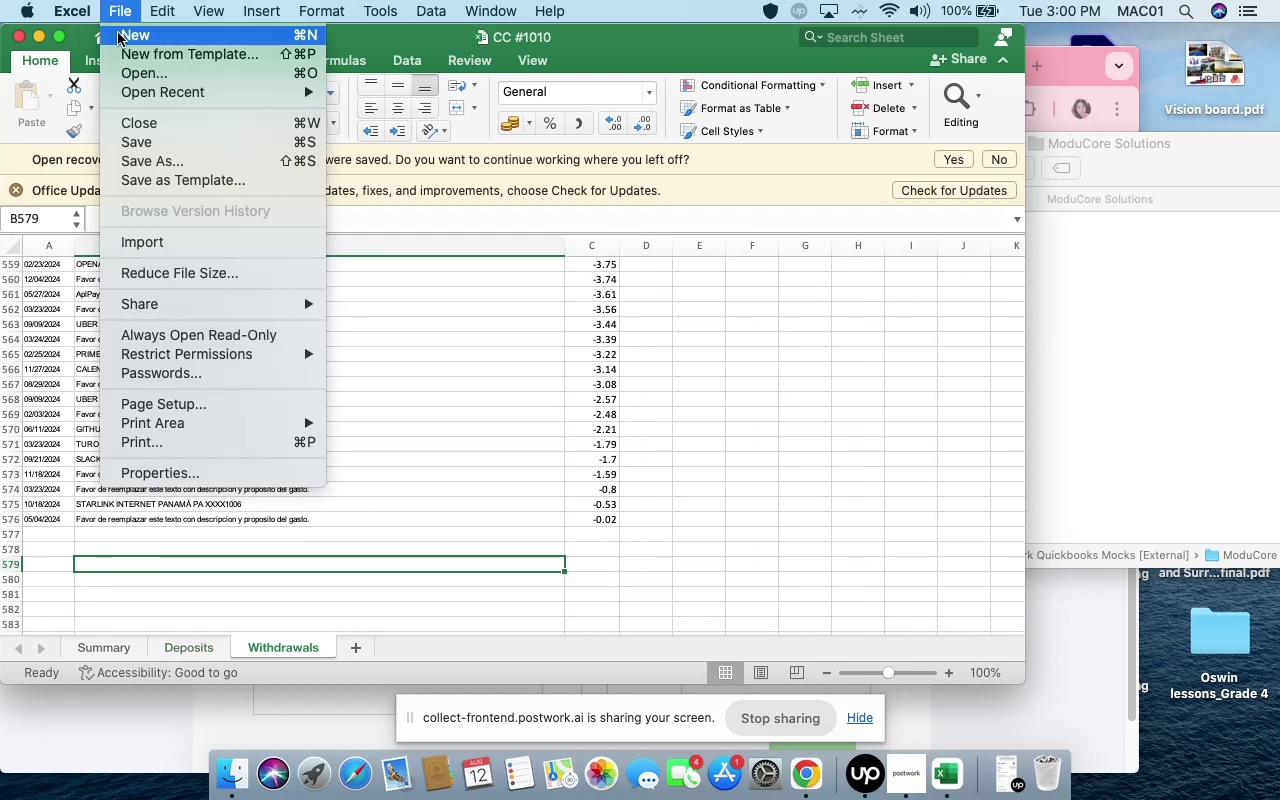 
left_click([118, 33])
 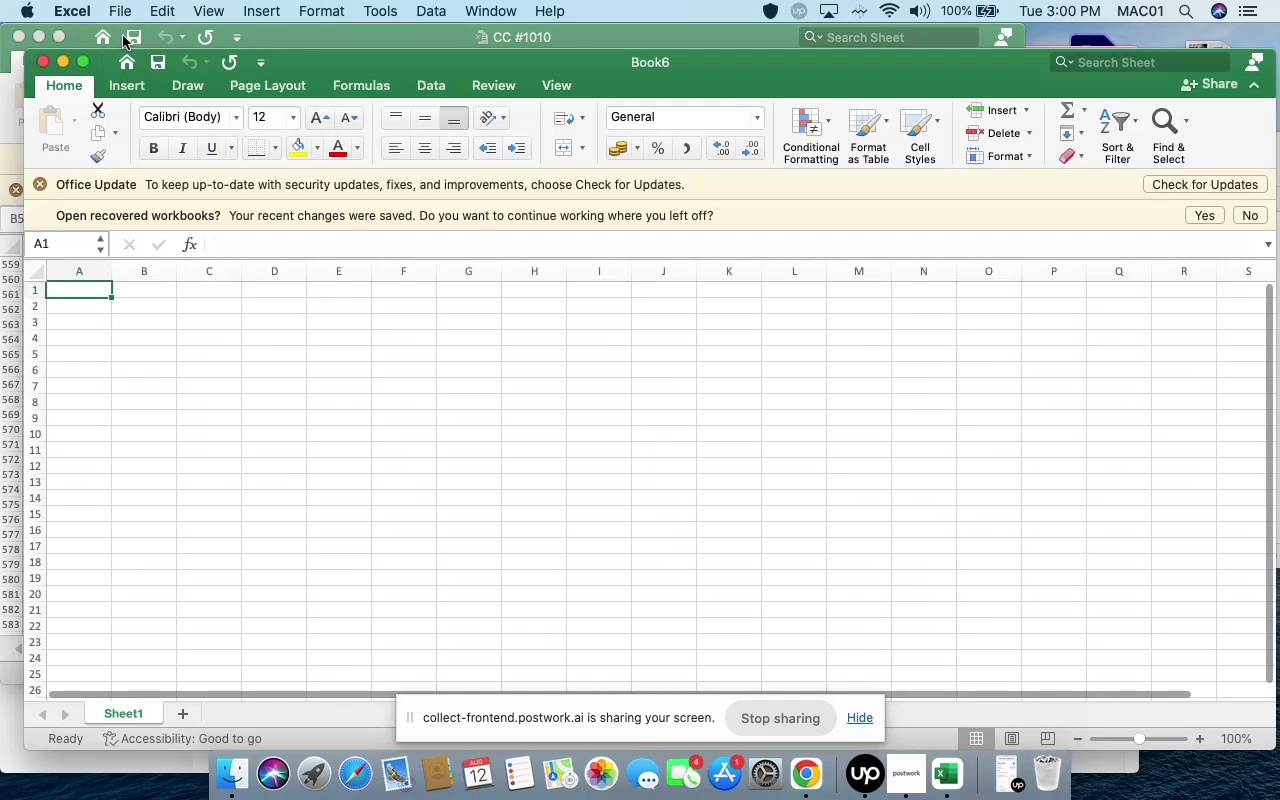 
mouse_move([276, 62])
 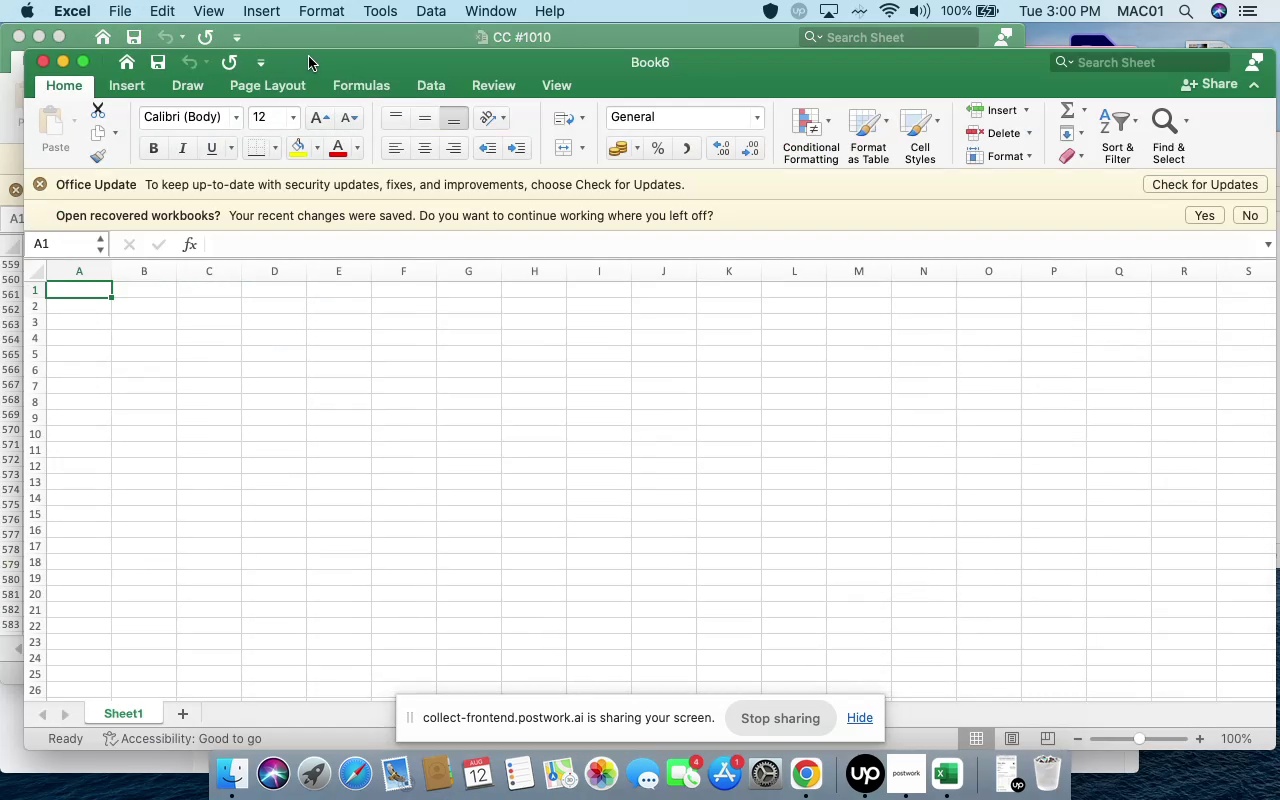 
left_click_drag(start_coordinate=[319, 65], to_coordinate=[809, 0])
 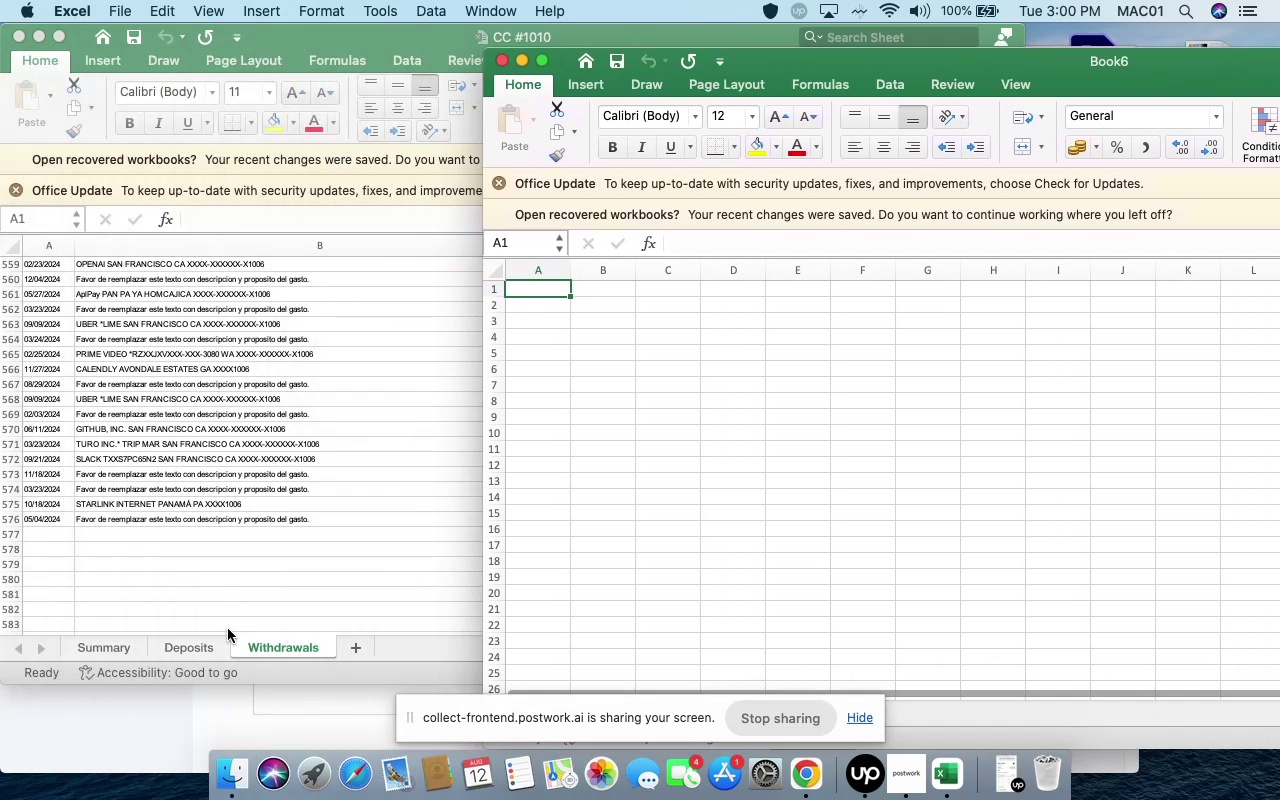 
left_click([204, 654])
 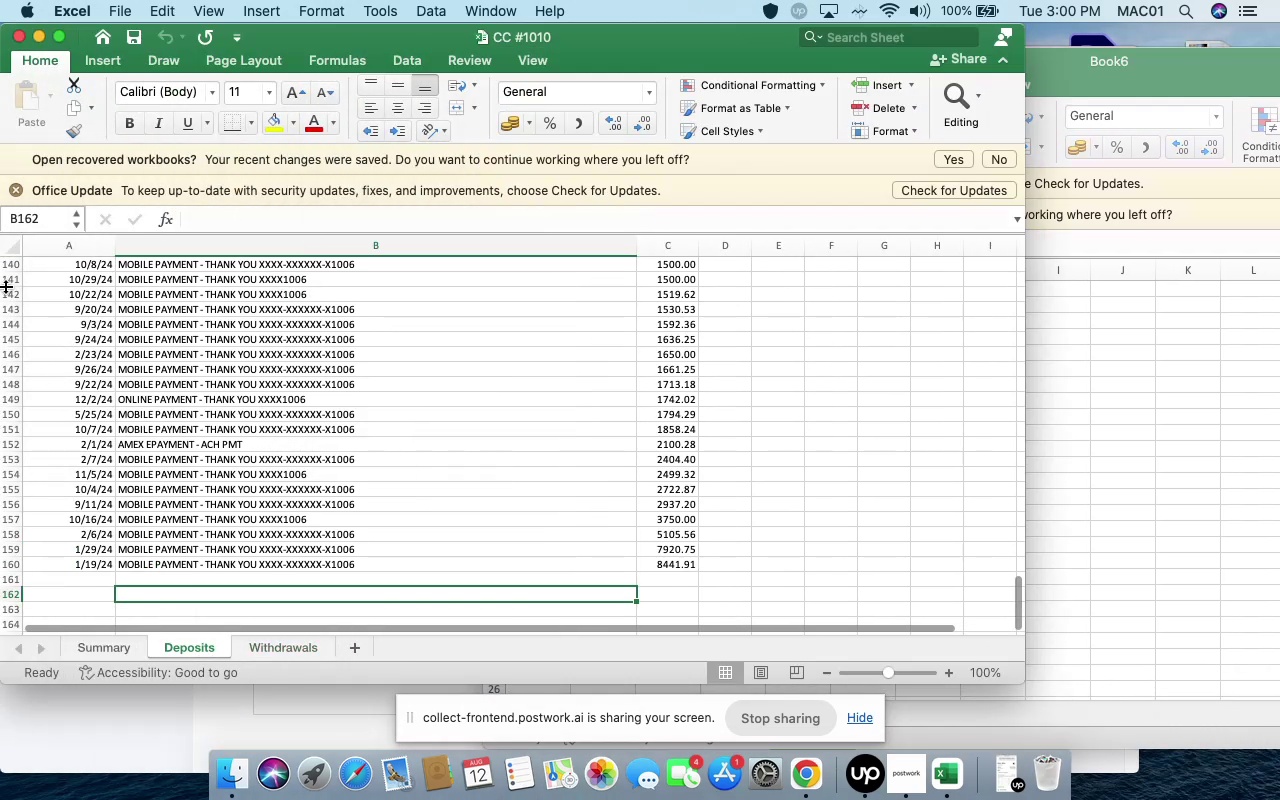 
left_click([10, 252])
 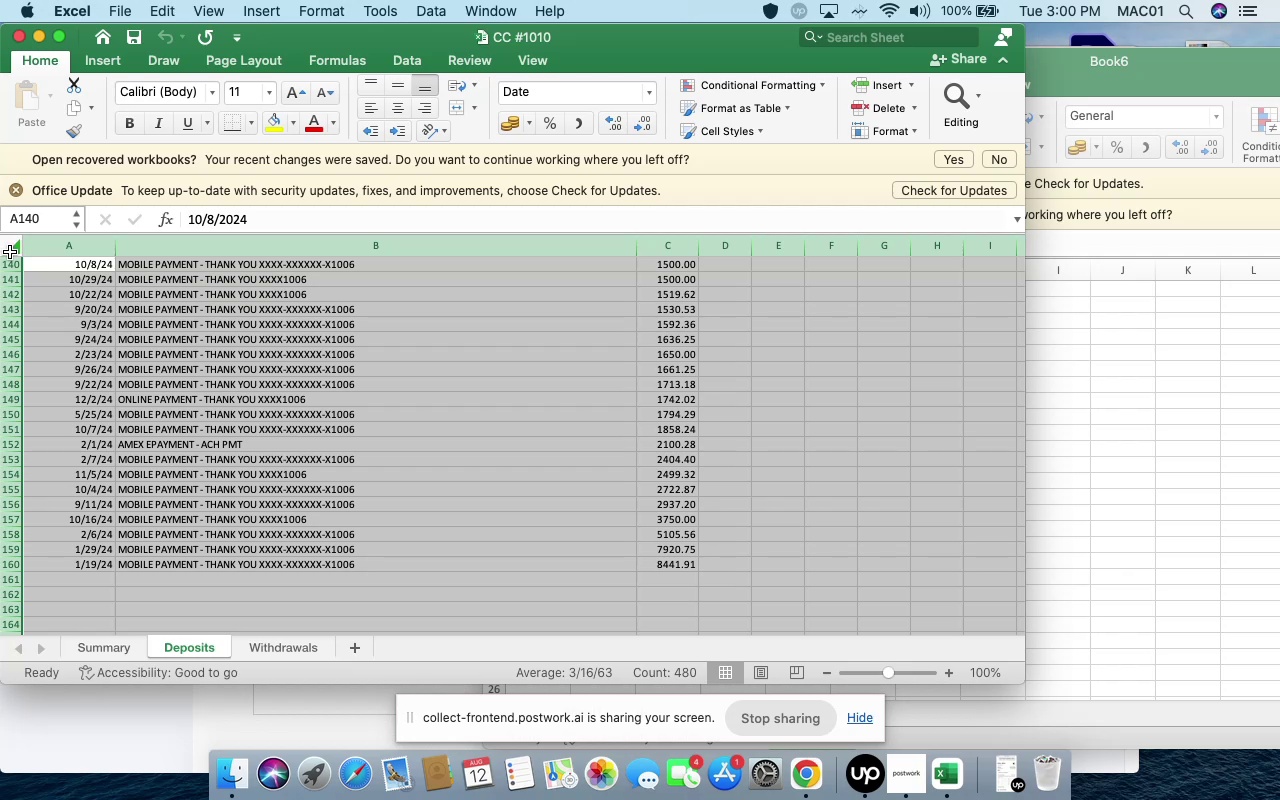 
key(Meta+C)
 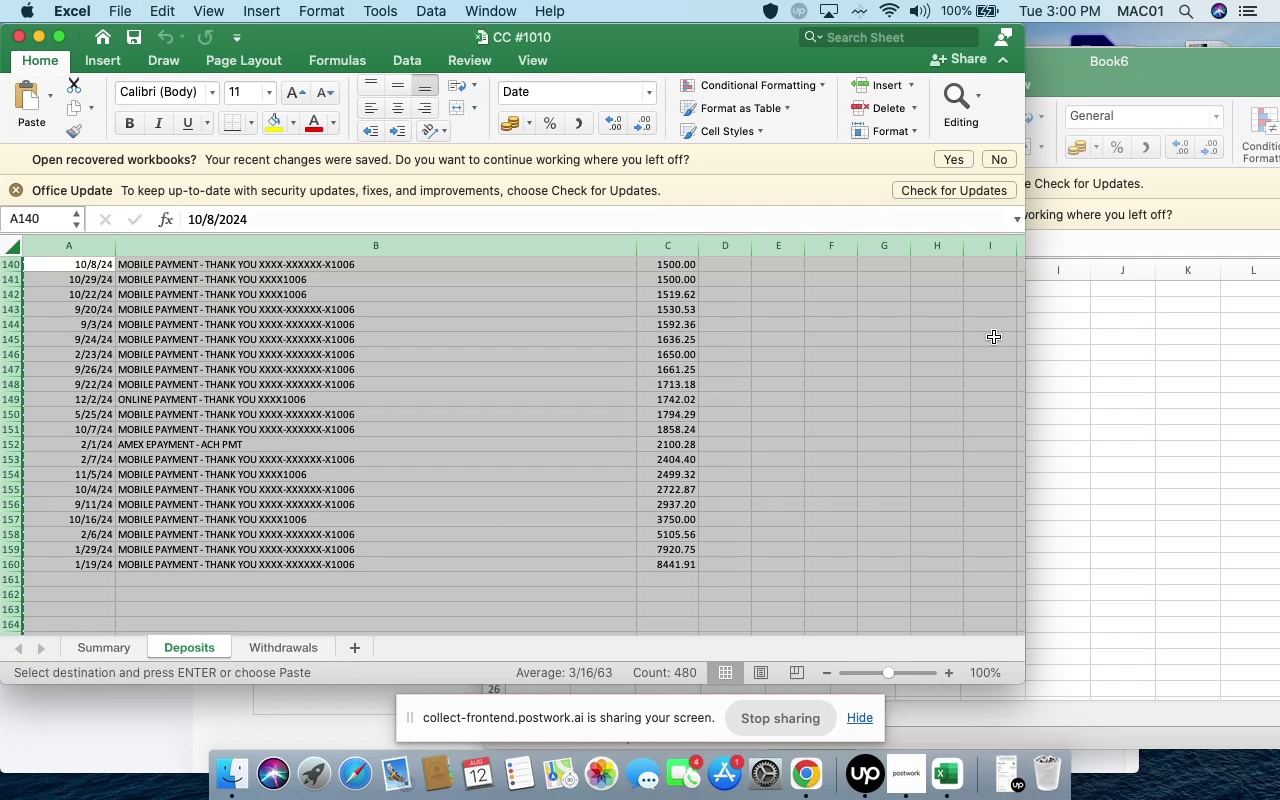 
left_click([1077, 319])
 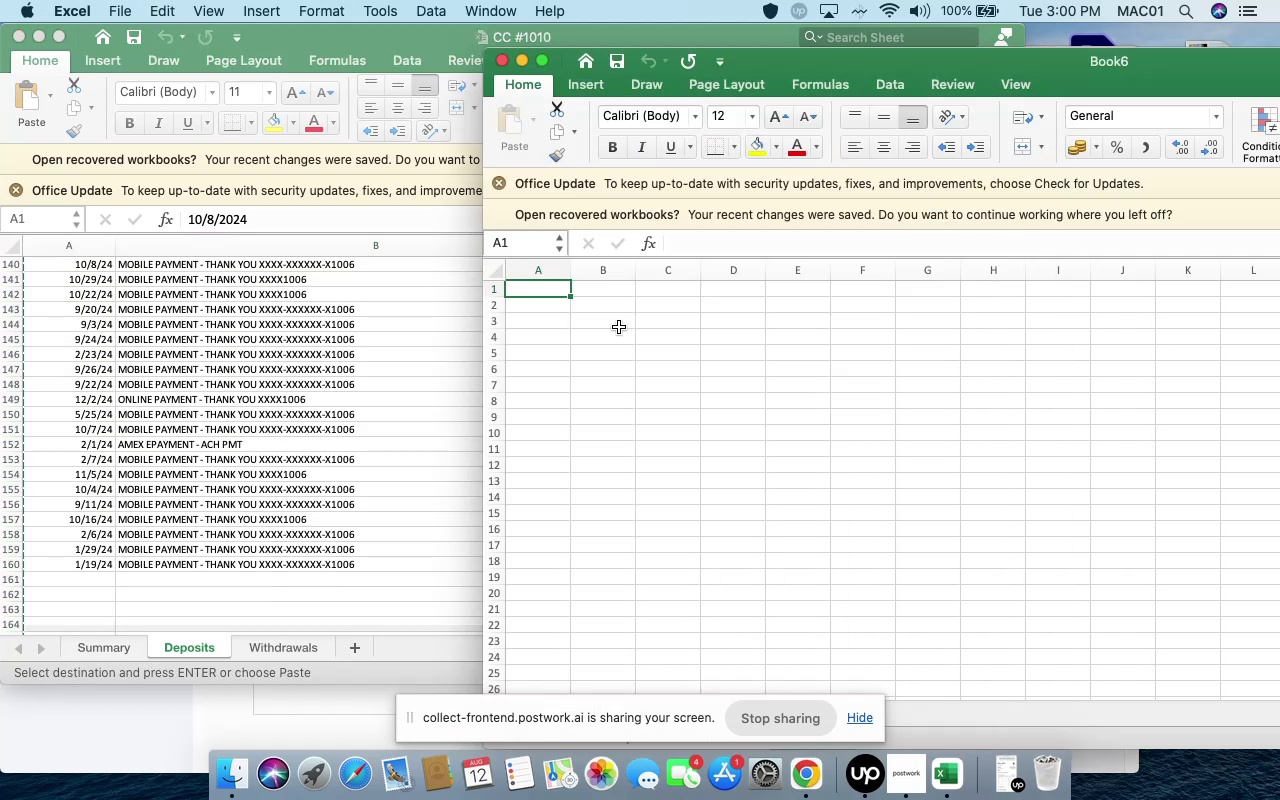 
key(Meta+V)
 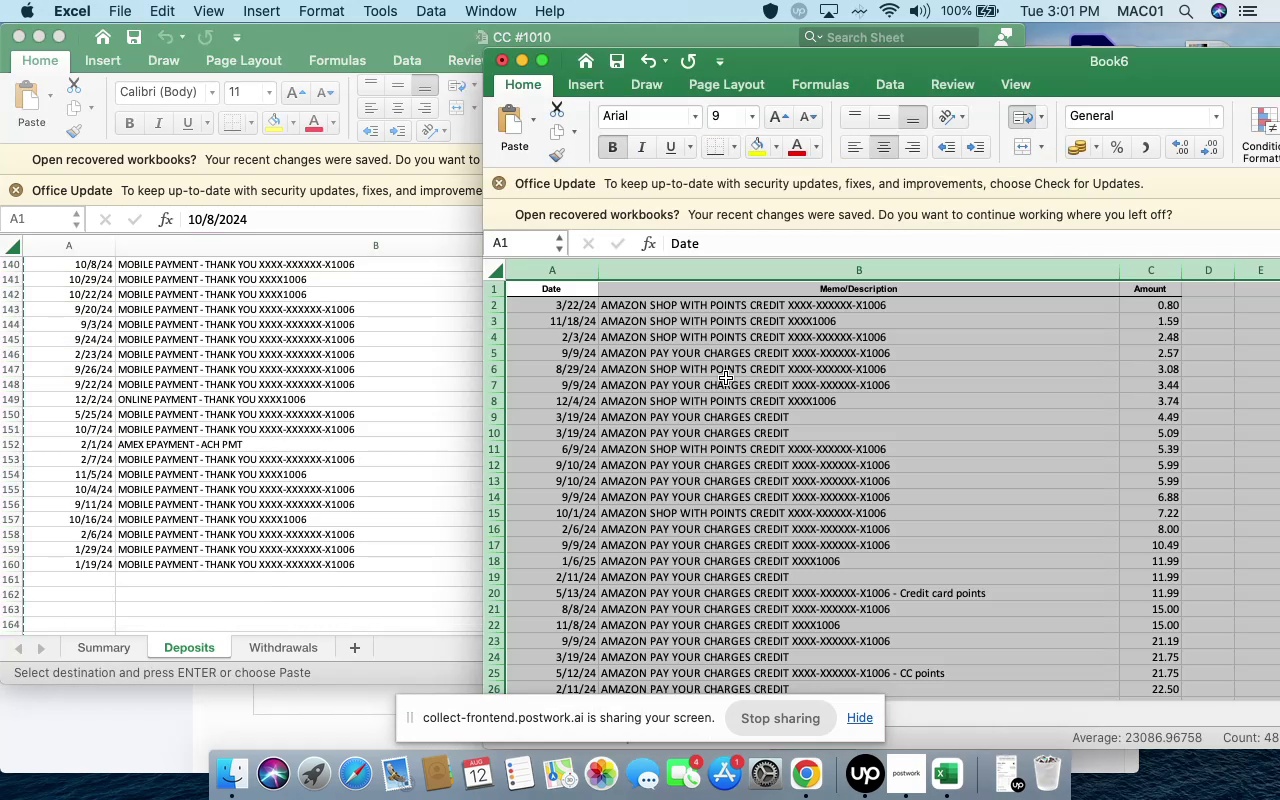 
scroll: coordinate [763, 388], scroll_direction: down, amount: 233.0
 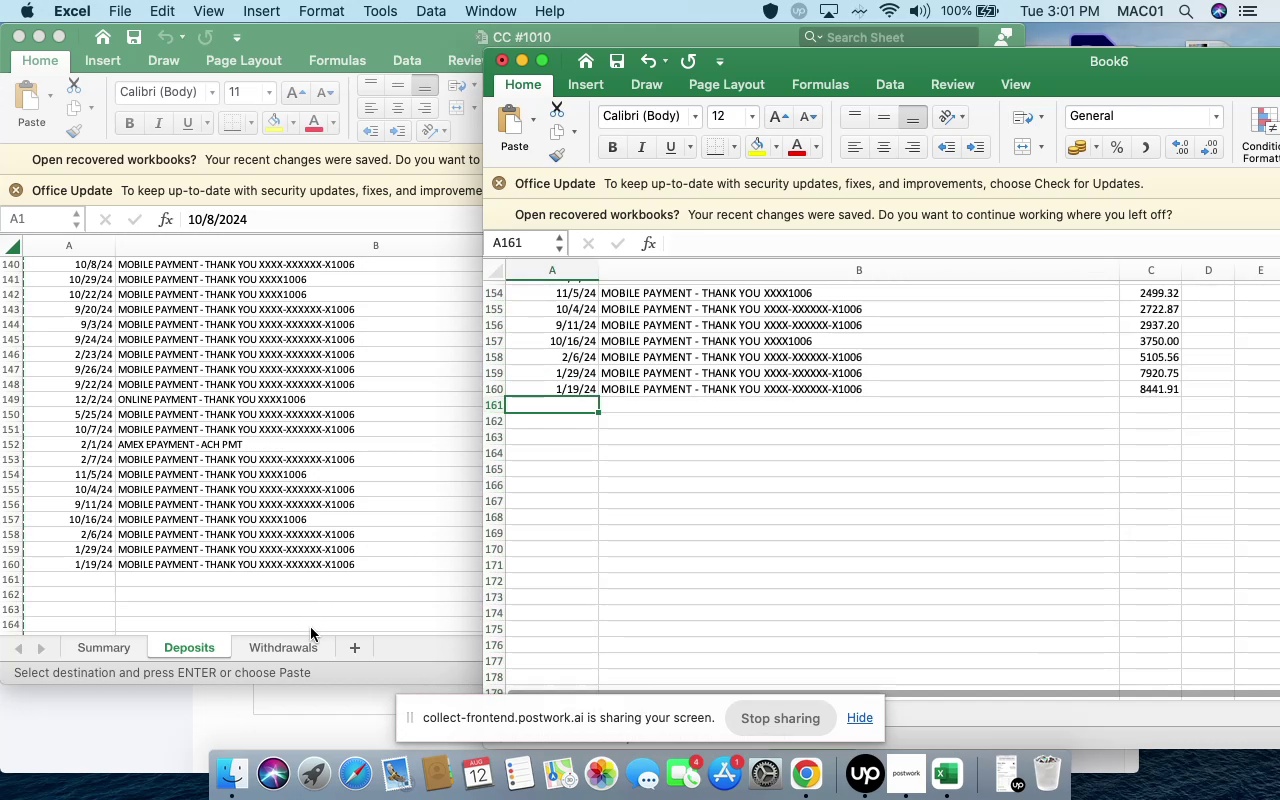 
wait(5.58)
 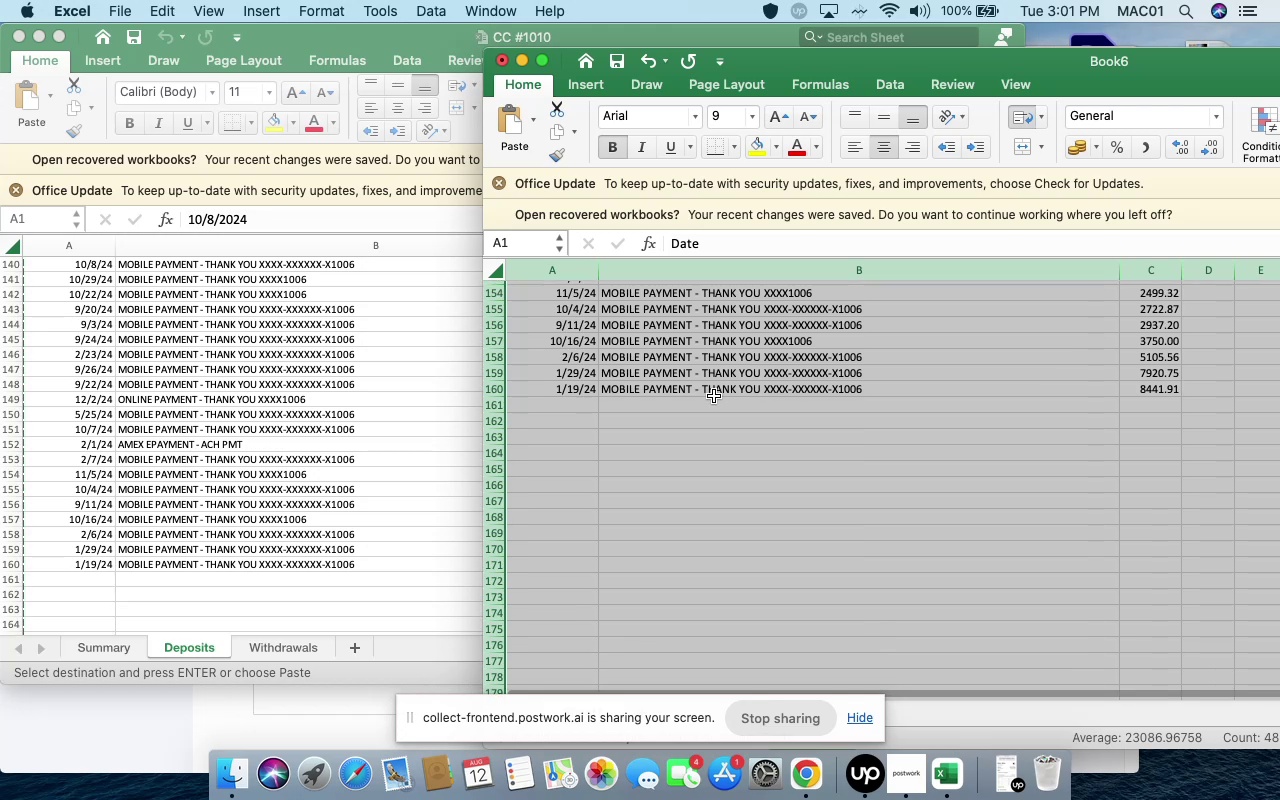 
left_click([304, 649])
 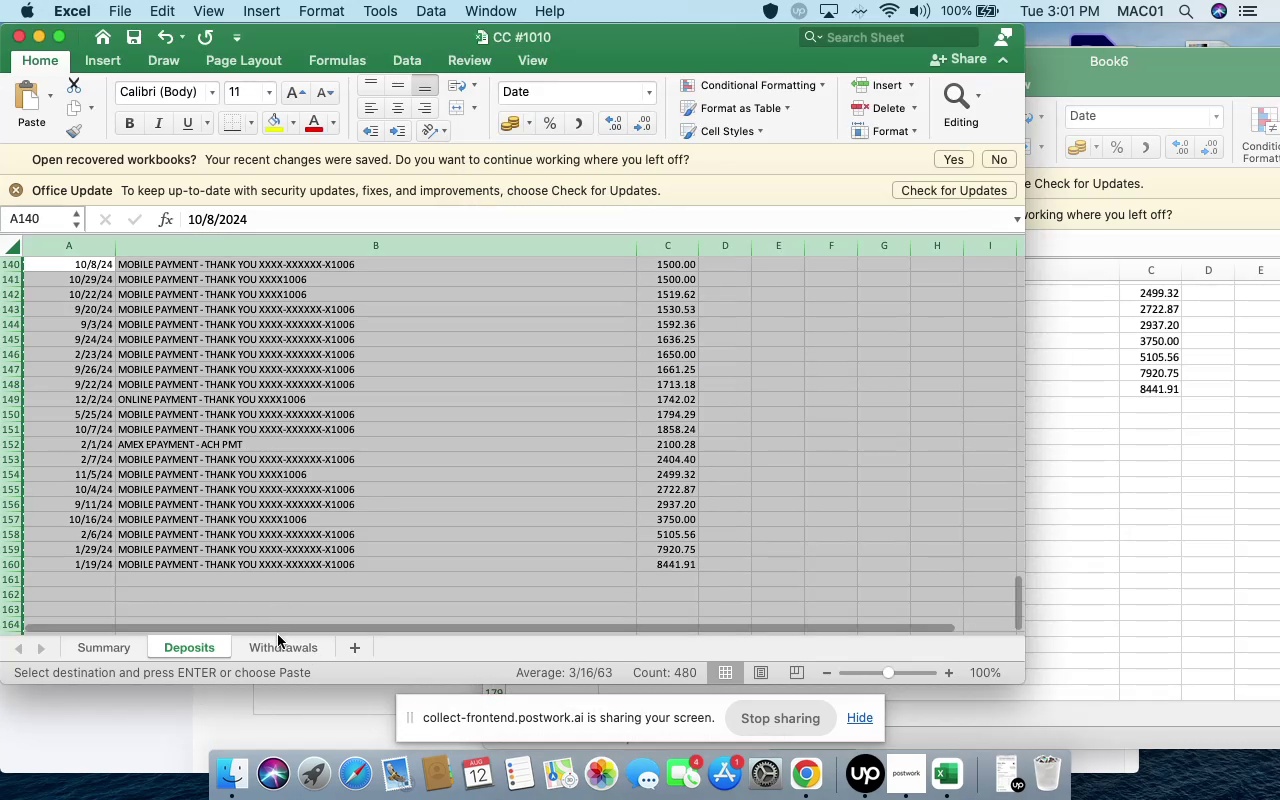 
left_click([278, 648])
 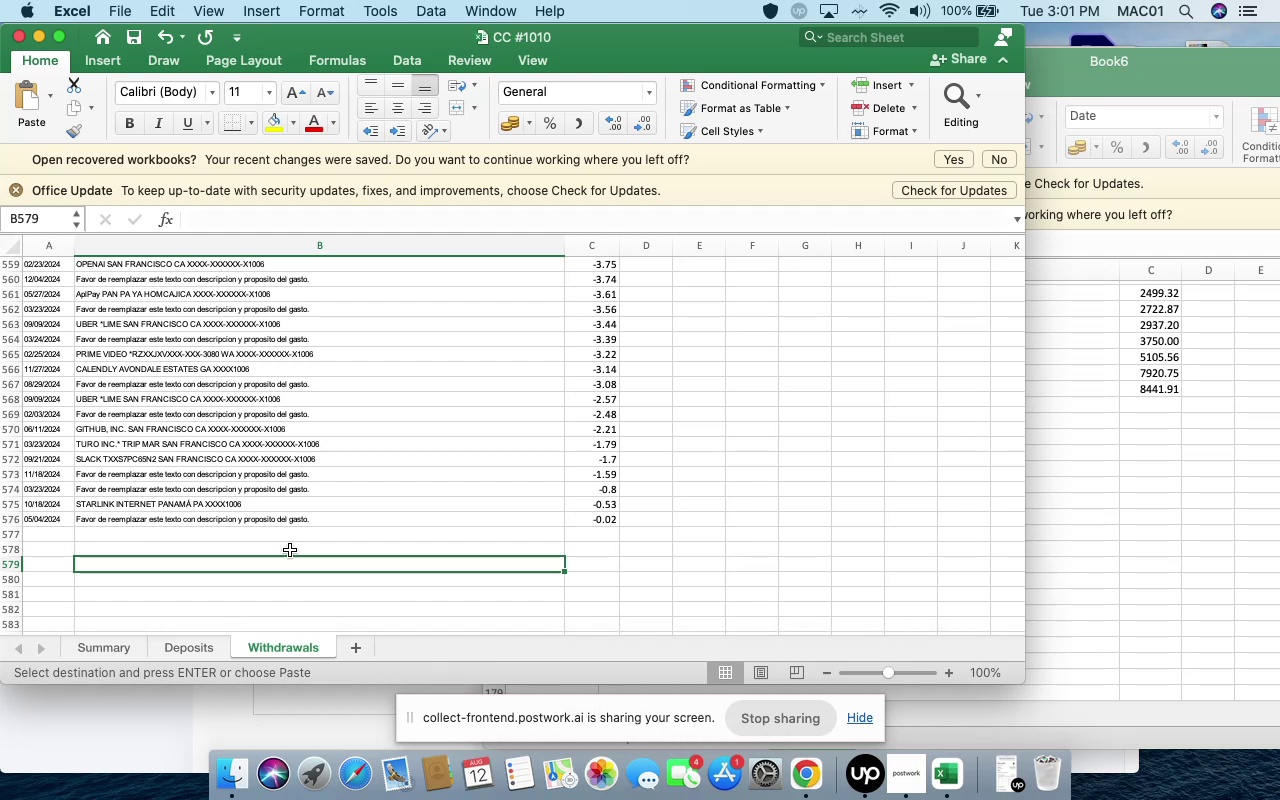 
wait(5.68)
 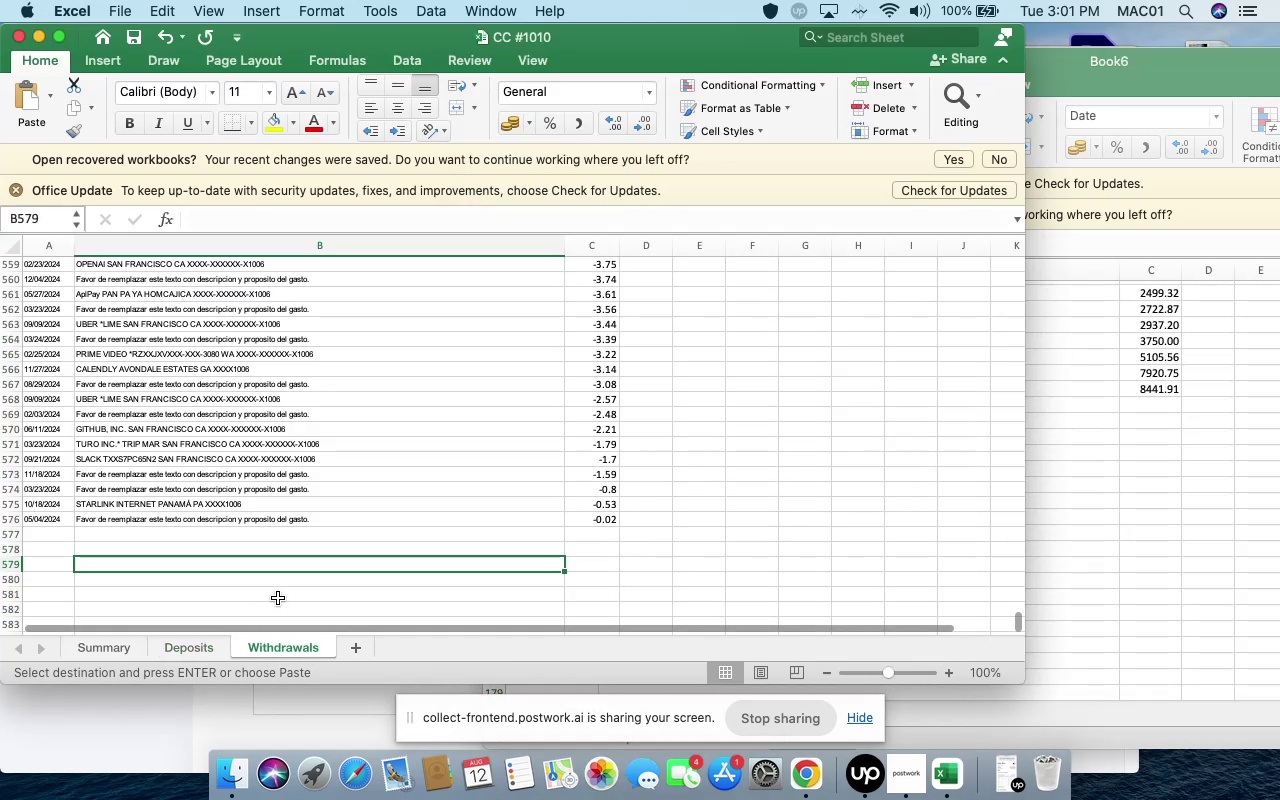 
scroll: coordinate [601, 502], scroll_direction: up, amount: 40.0
 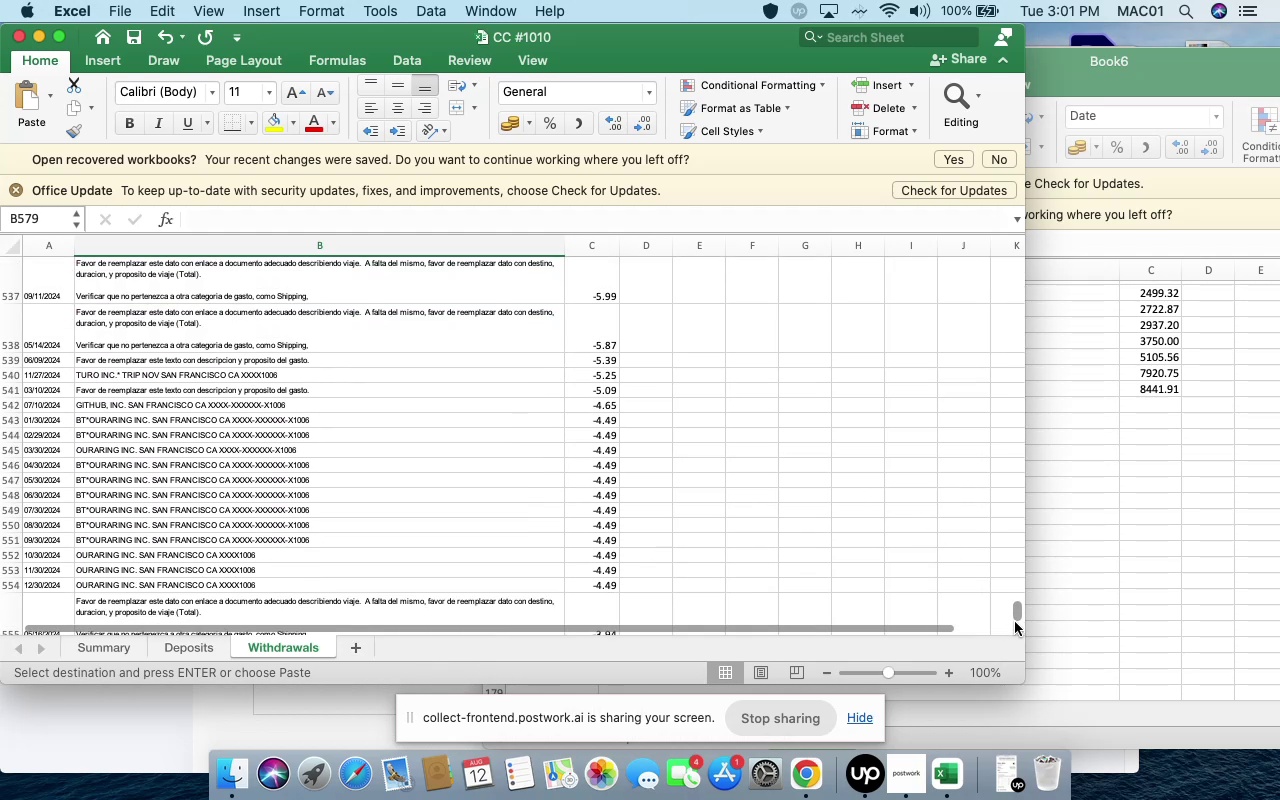 
left_click_drag(start_coordinate=[1016, 615], to_coordinate=[970, 239])
 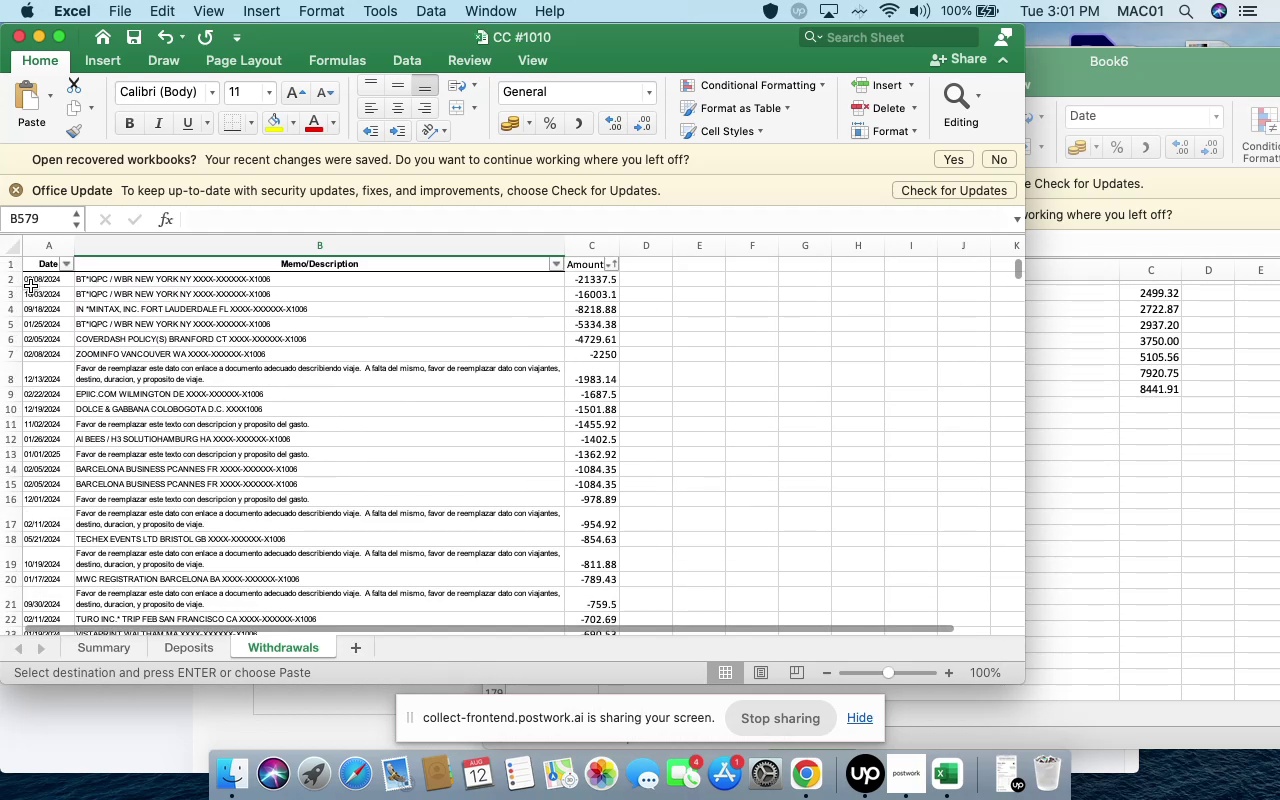 
left_click([31, 286])
 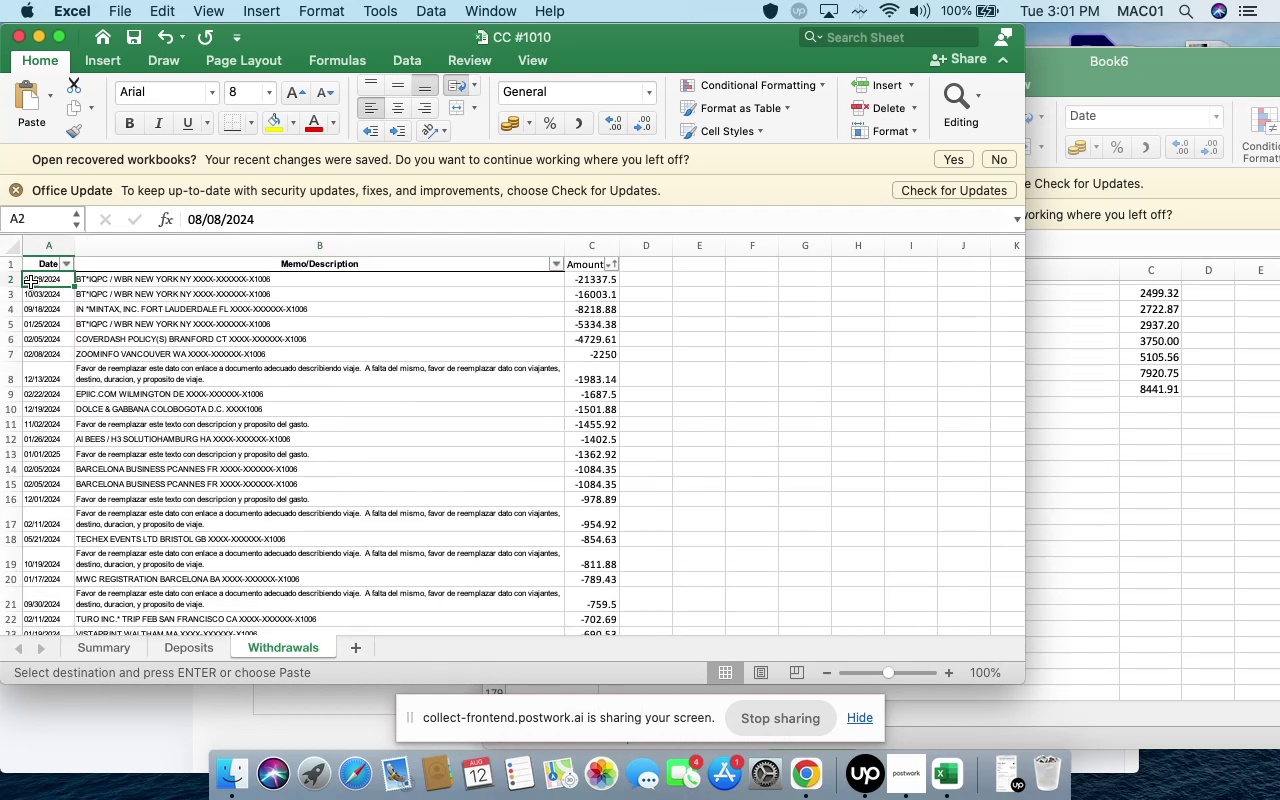 
key(Meta+Shift+ArrowRight)
 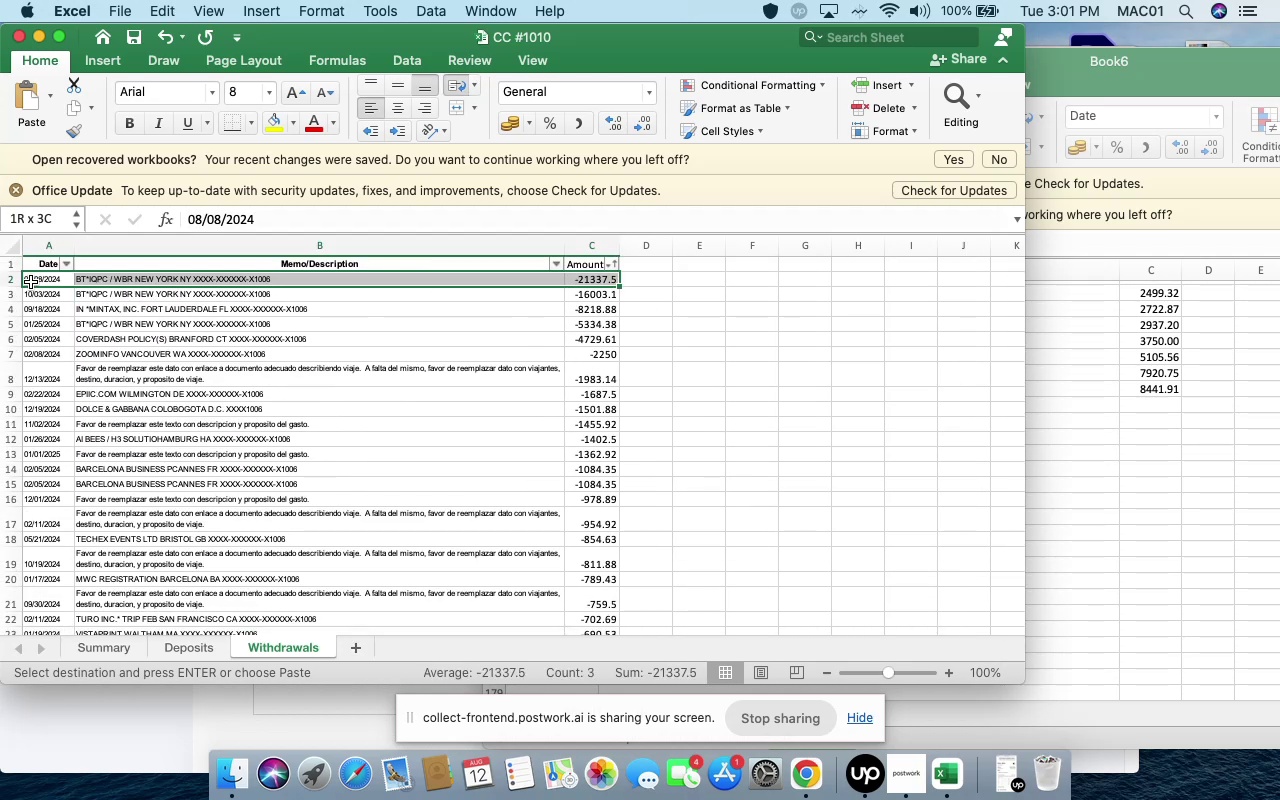 
key(Meta+Shift+ArrowDown)
 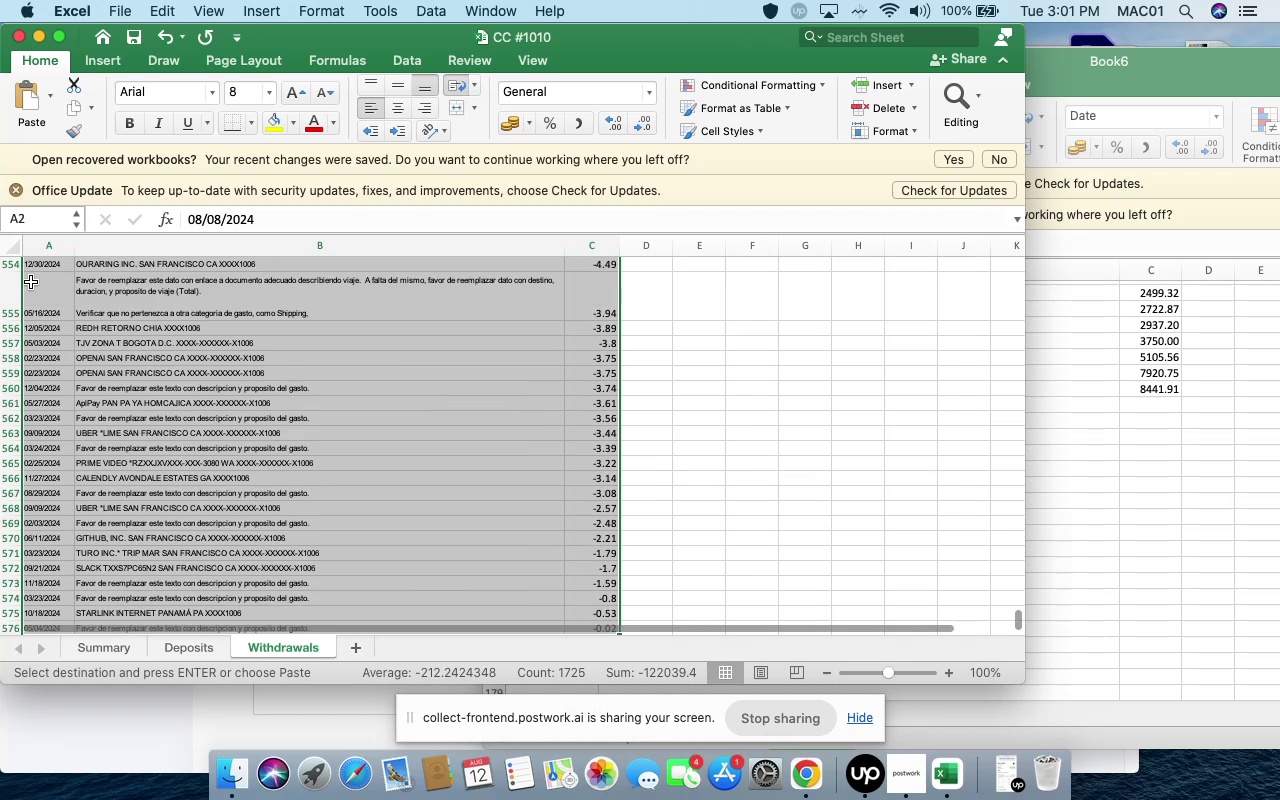 
key(Meta+C)
 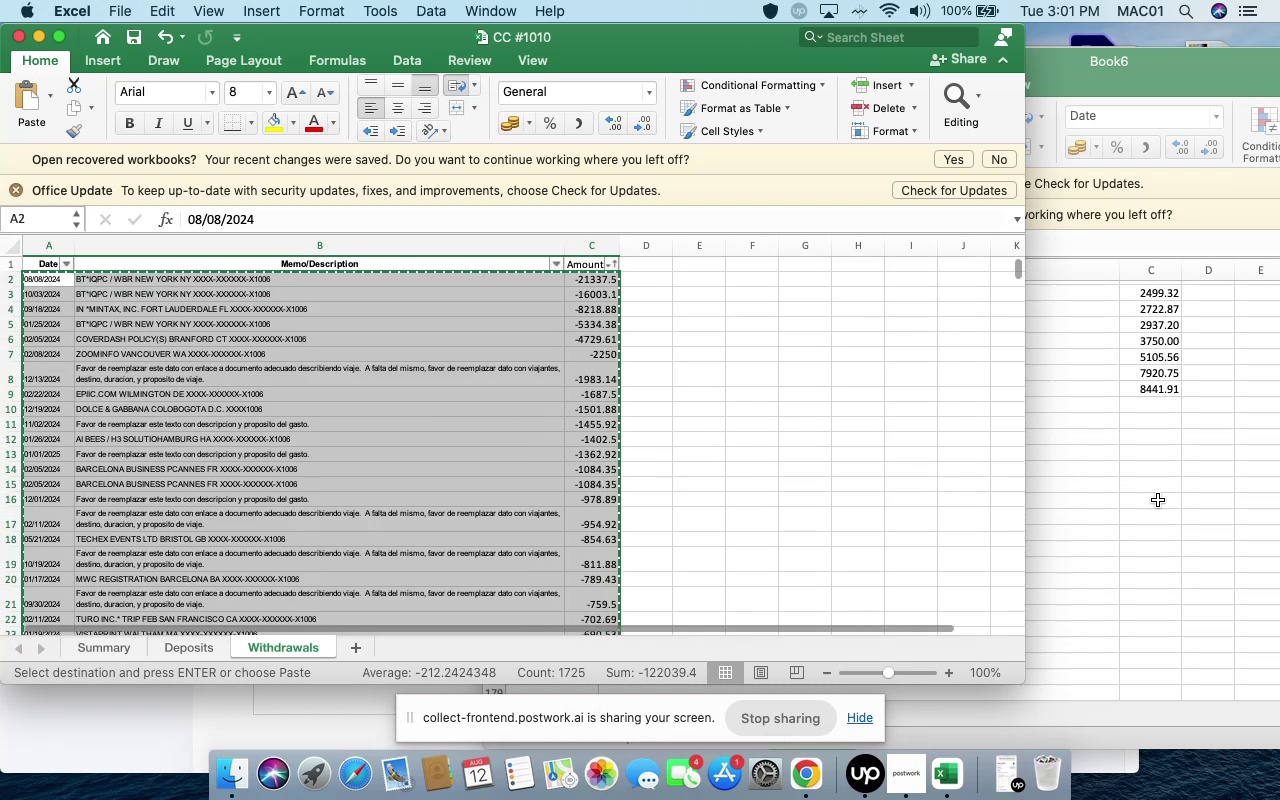 
left_click([1158, 500])
 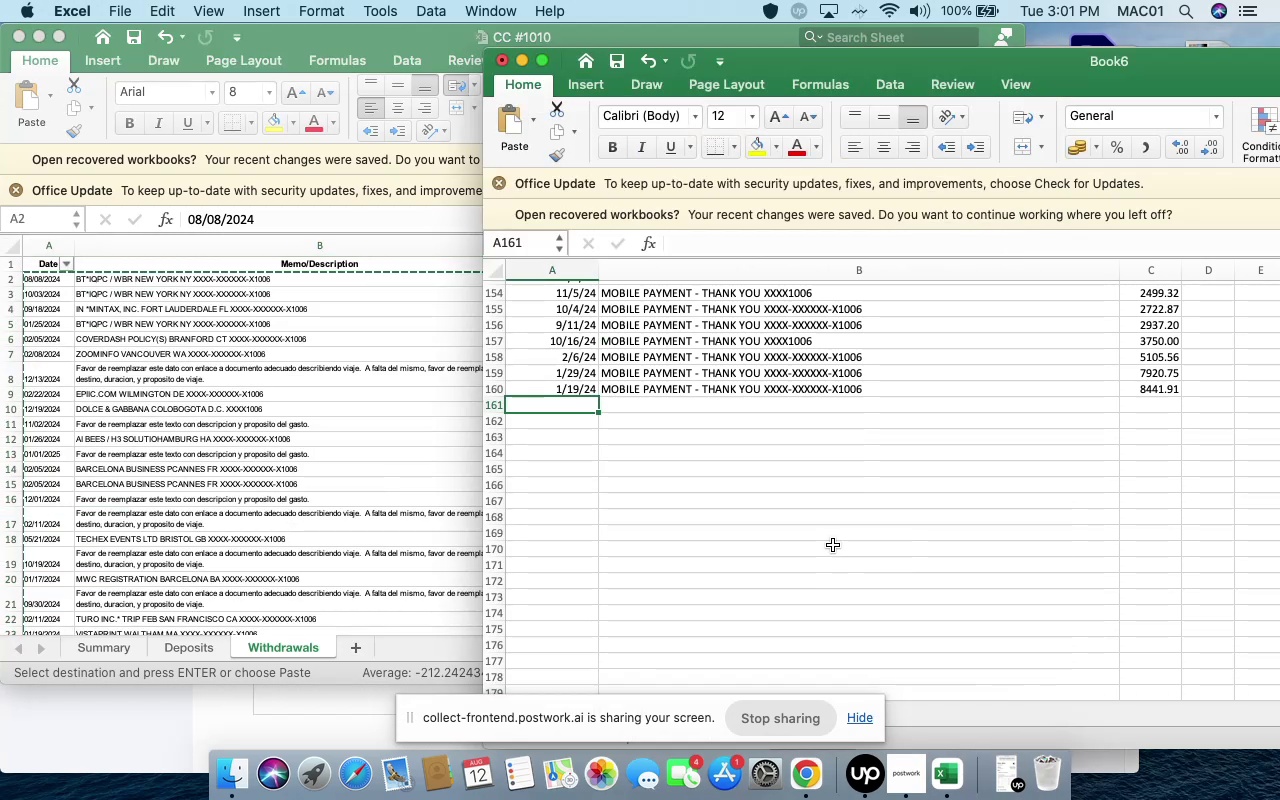 
key(Meta+V)
 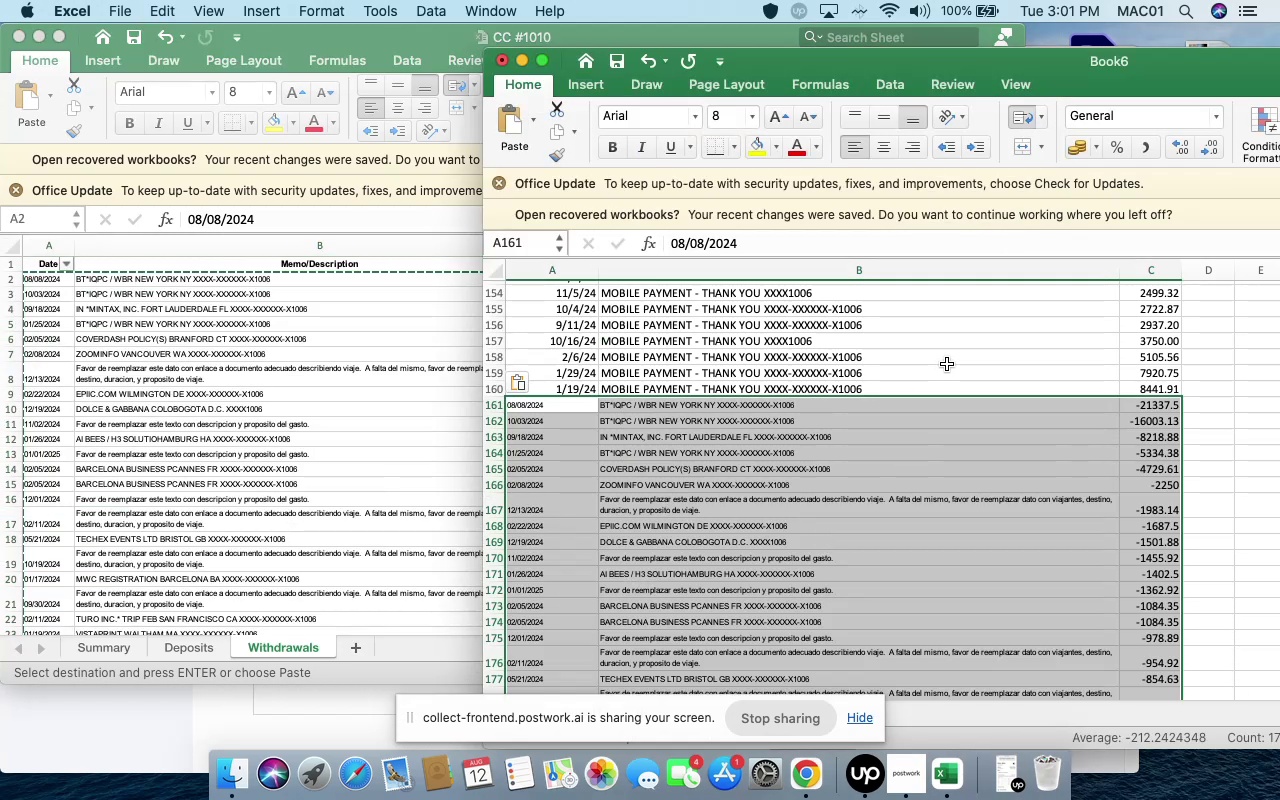 
left_click([947, 364])
 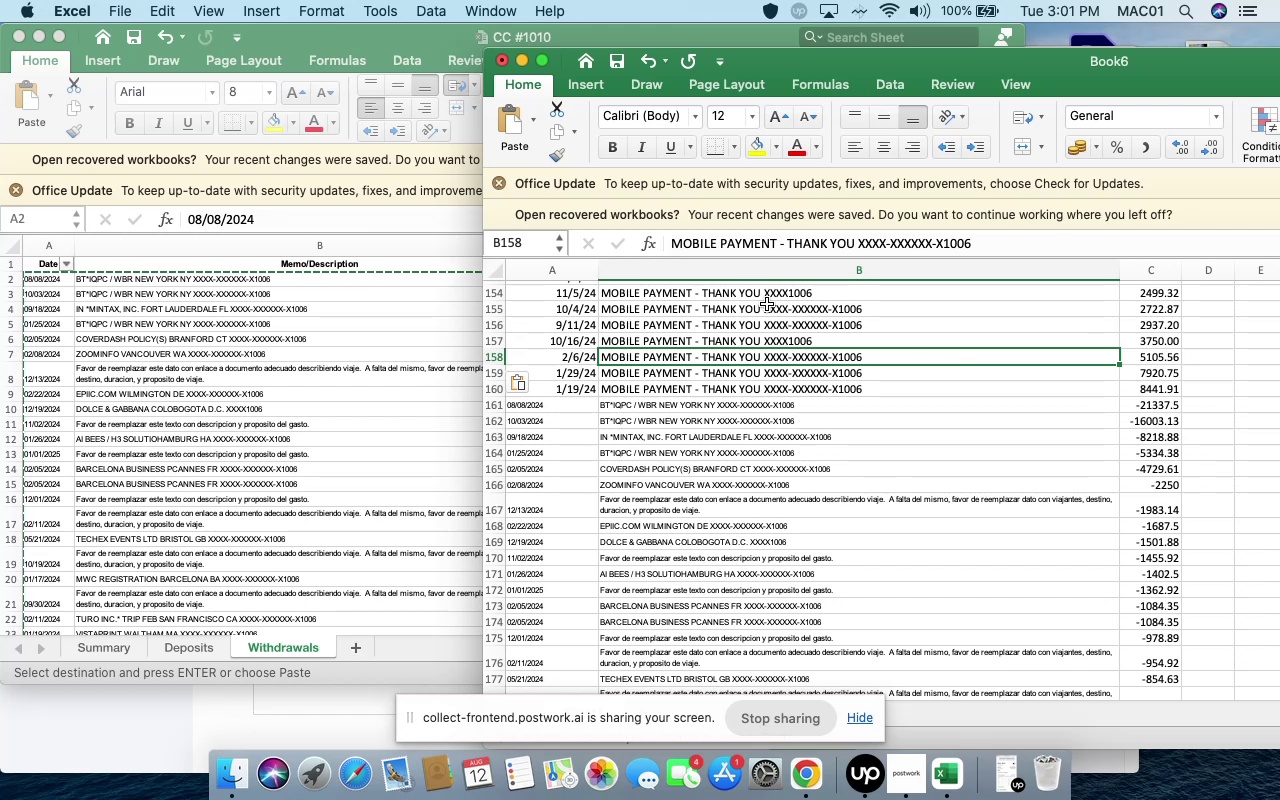 
wait(10.84)
 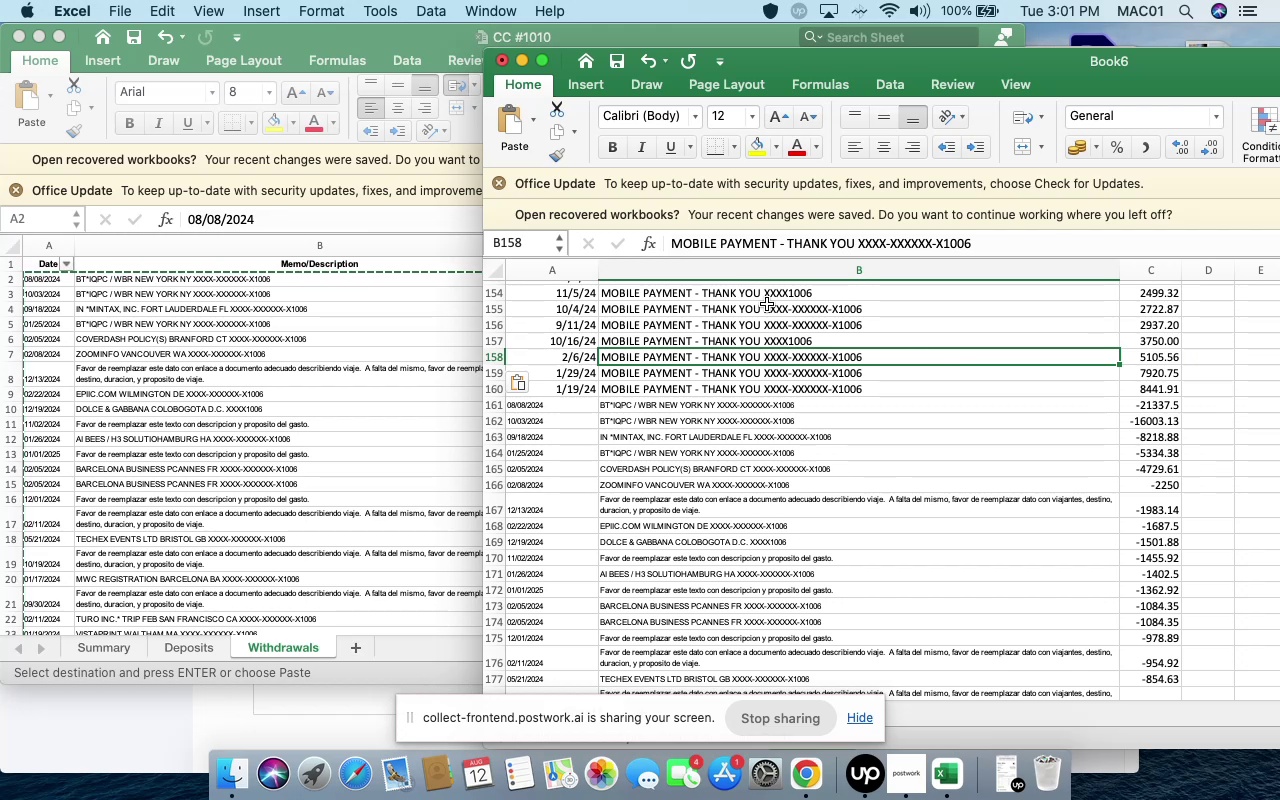 
left_click([126, 12])
 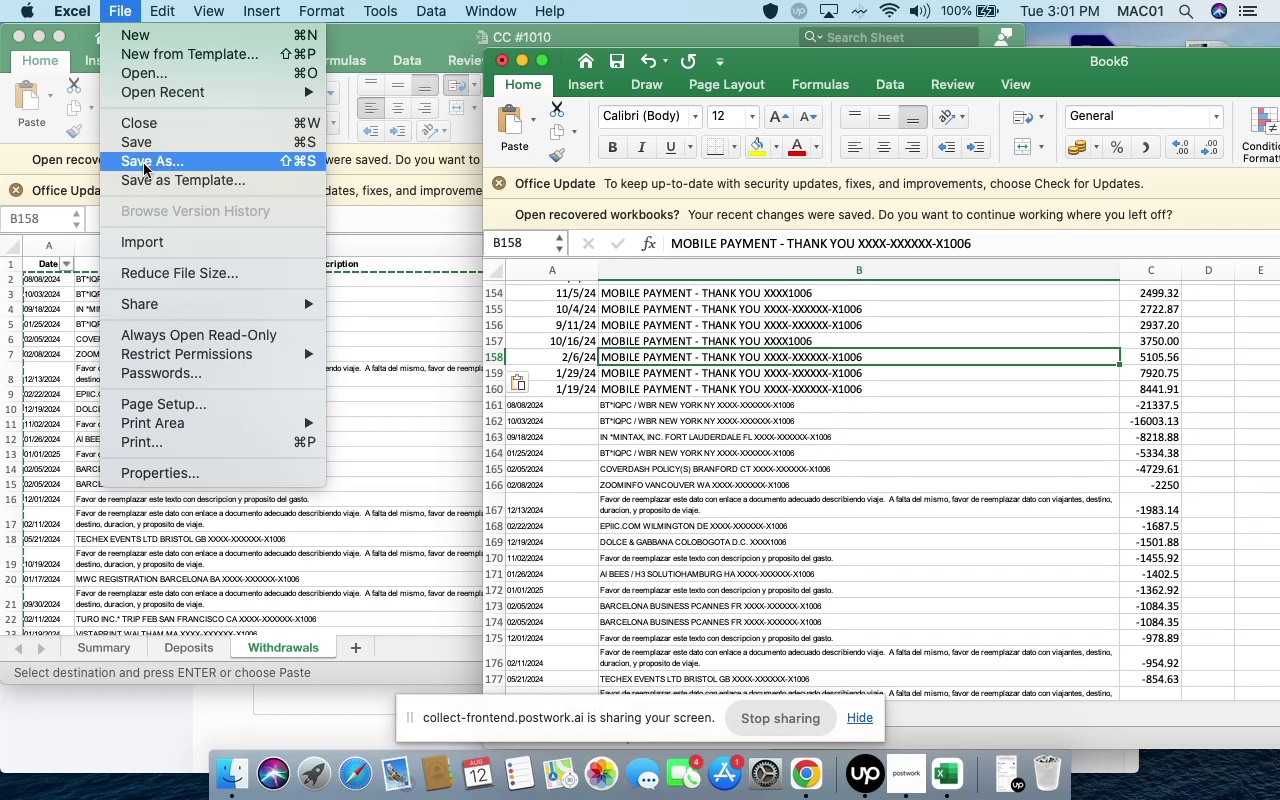 
left_click([155, 155])
 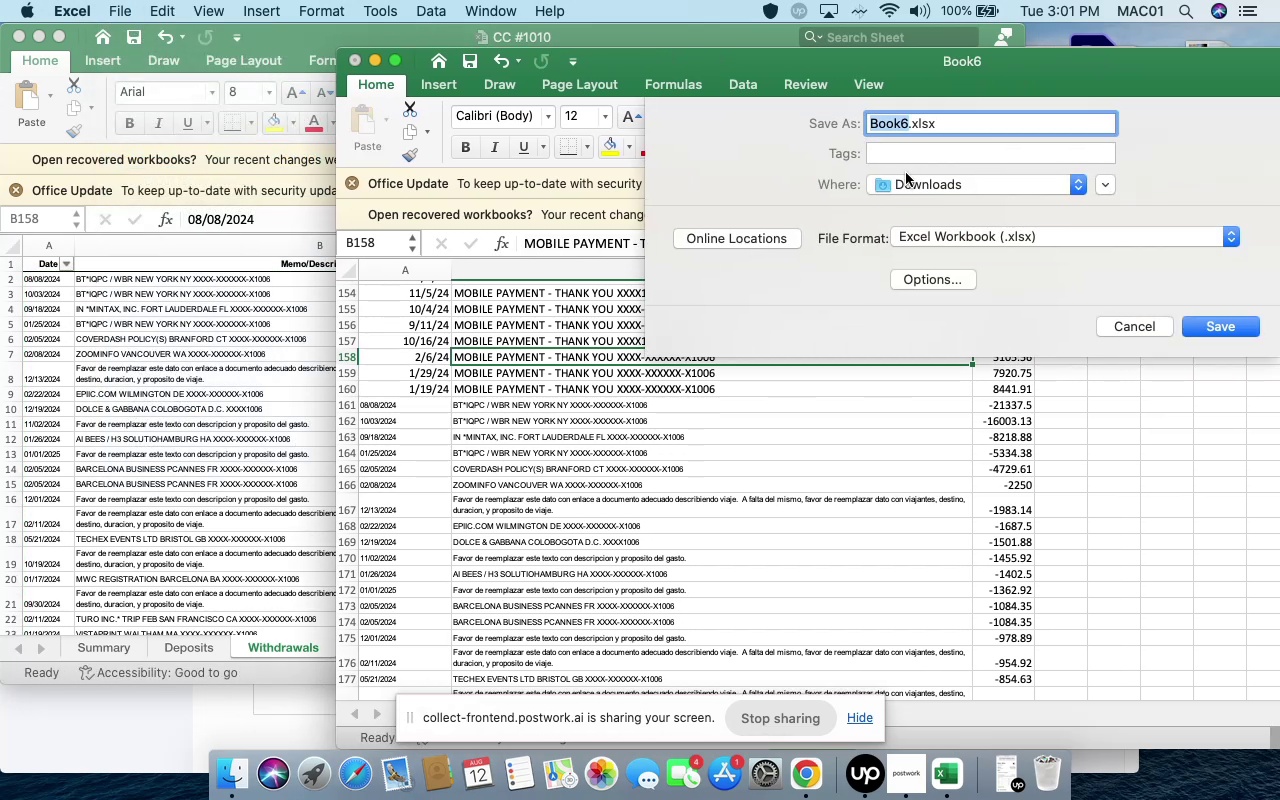 
type(Credit Crad)
key(Backspace)
key(Backspace)
key(Backspace)
type(ard 1010)
 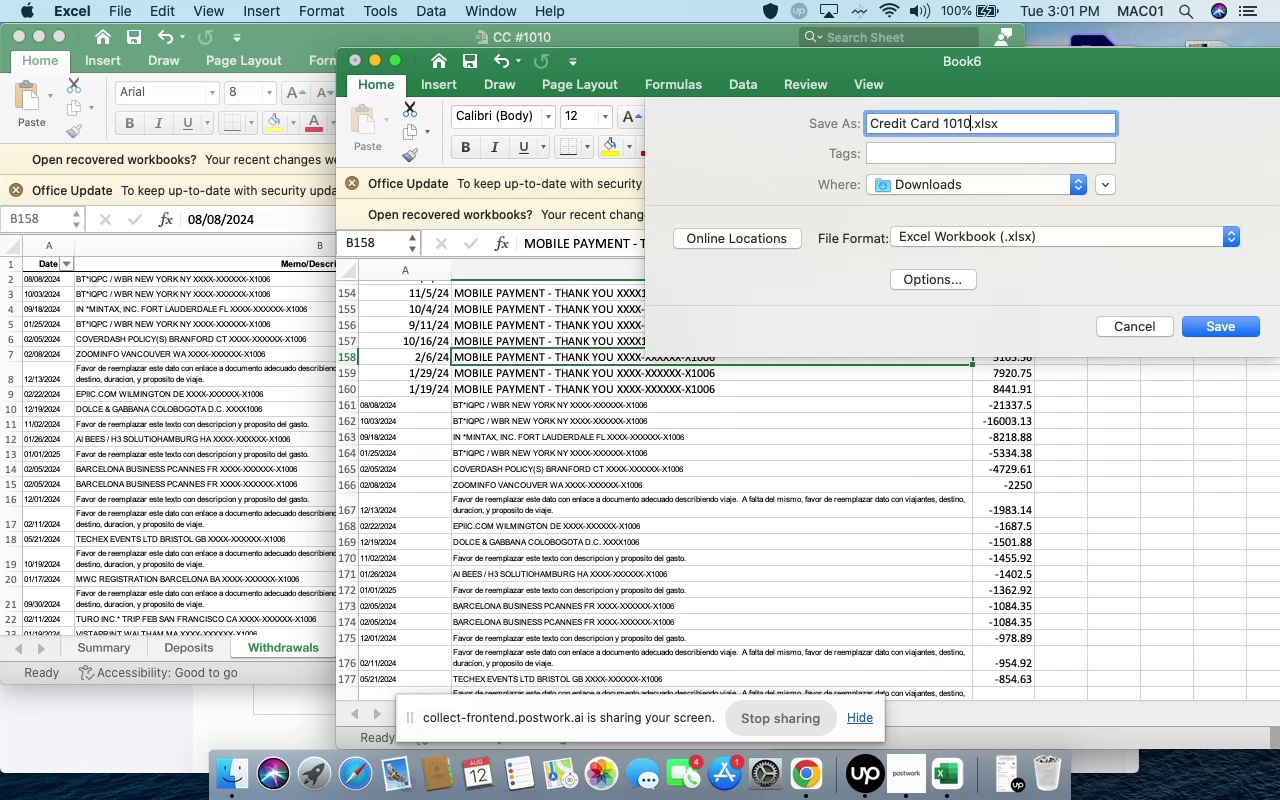 
mouse_move([991, 258])
 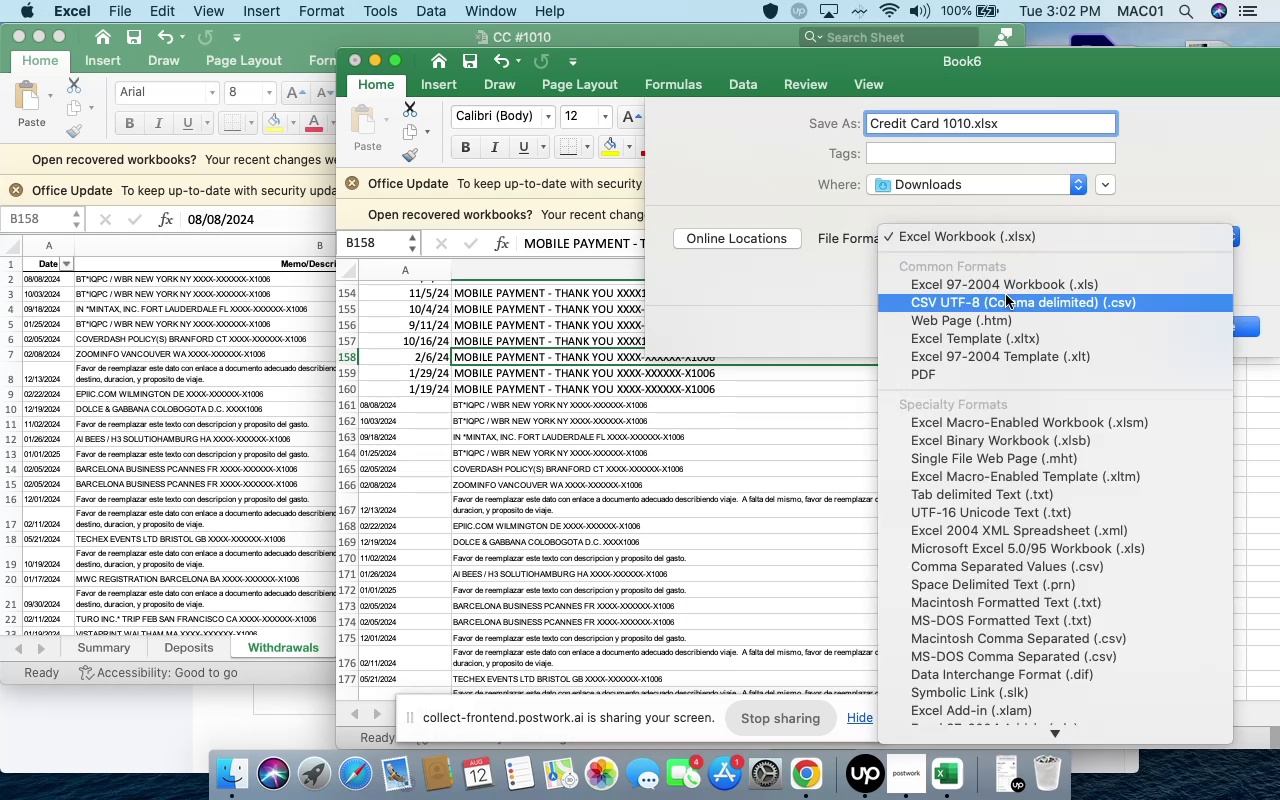 
left_click([1006, 295])
 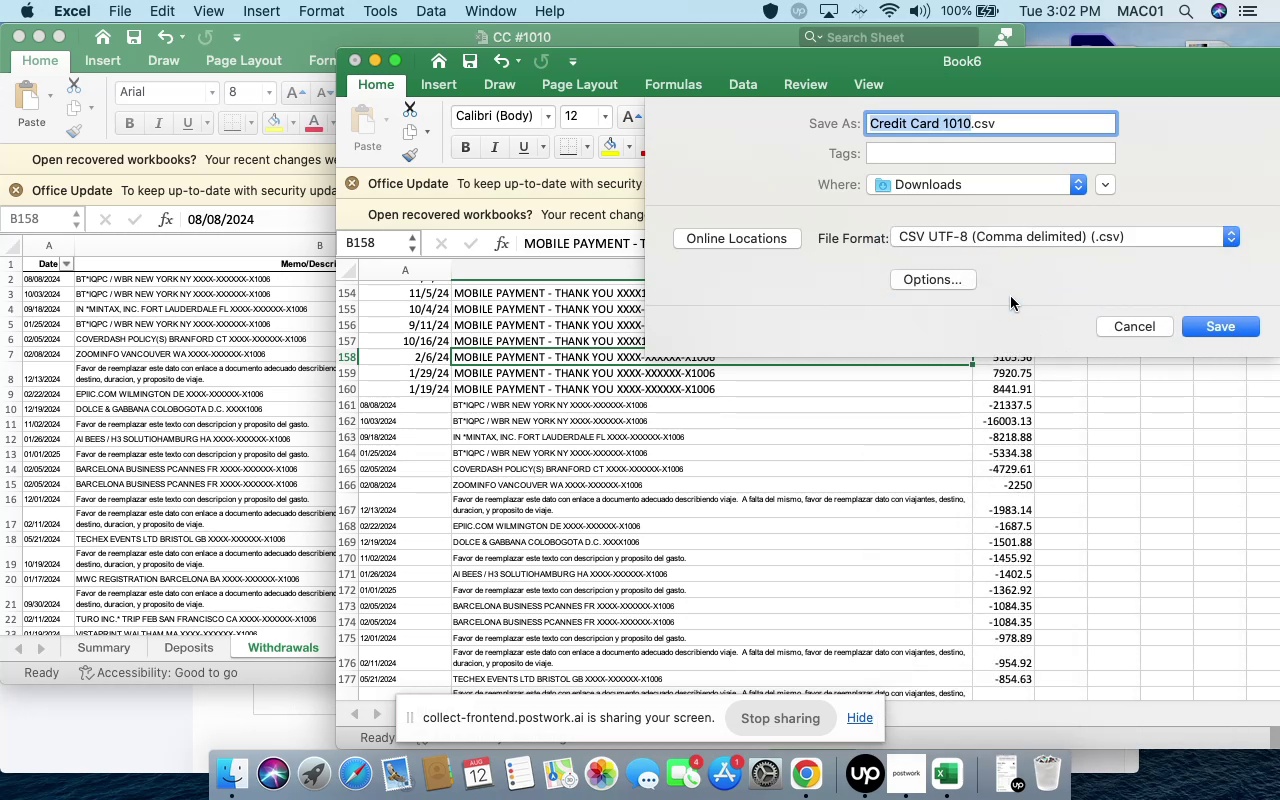 
left_click([1019, 298])
 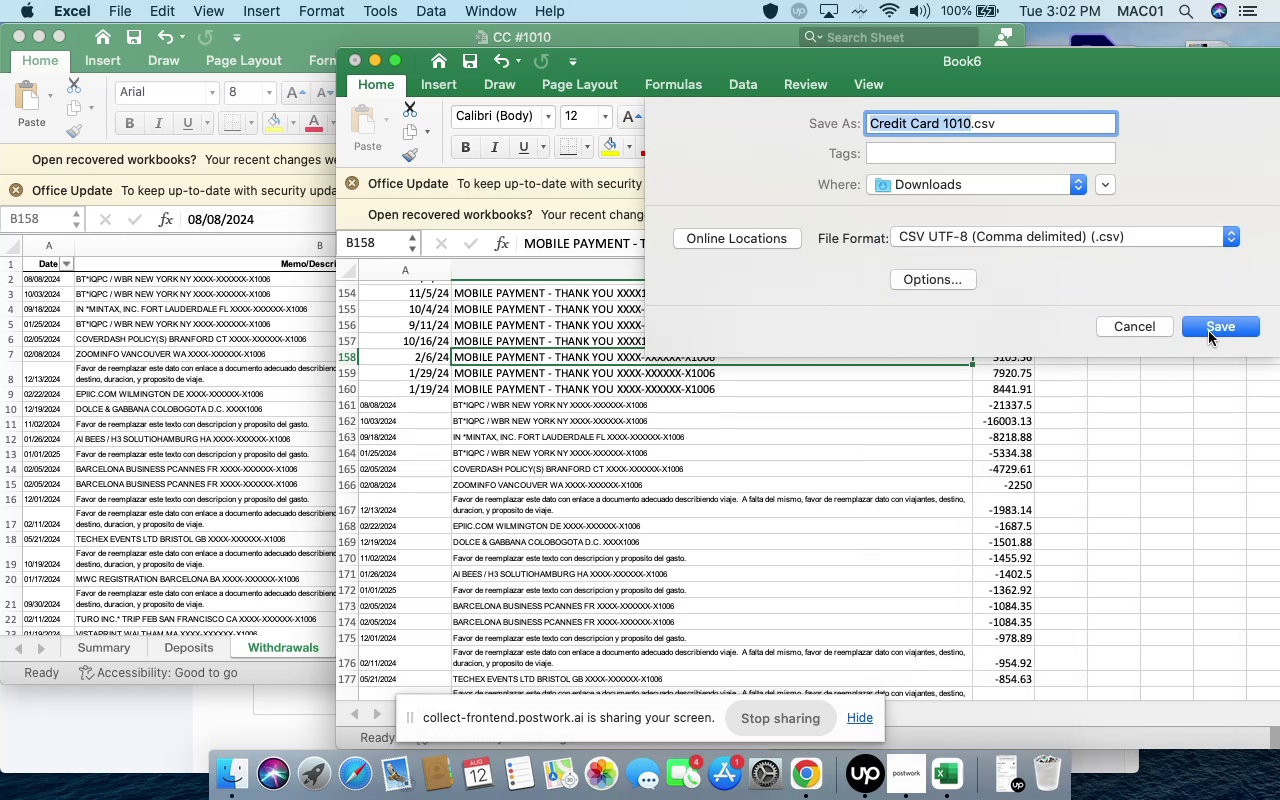 
left_click([1209, 332])
 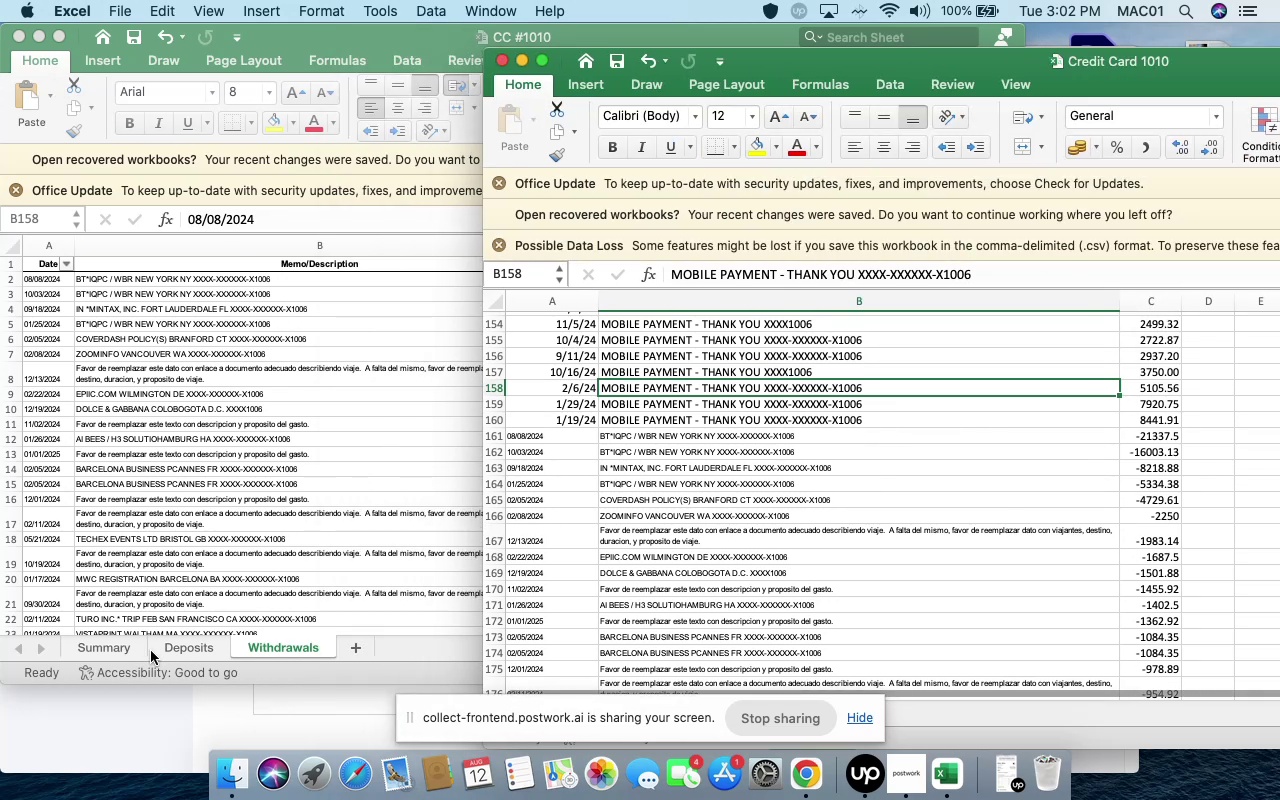 
wait(6.75)
 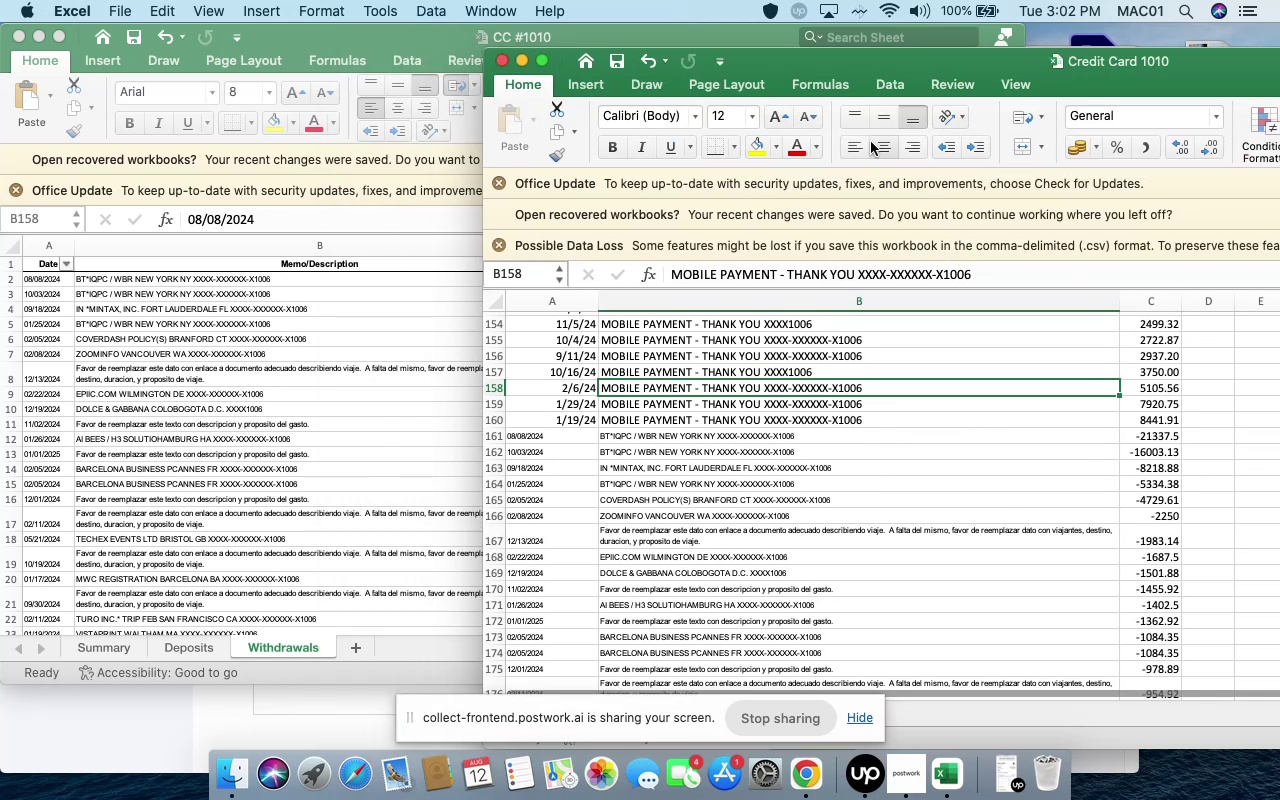 
left_click([113, 652])
 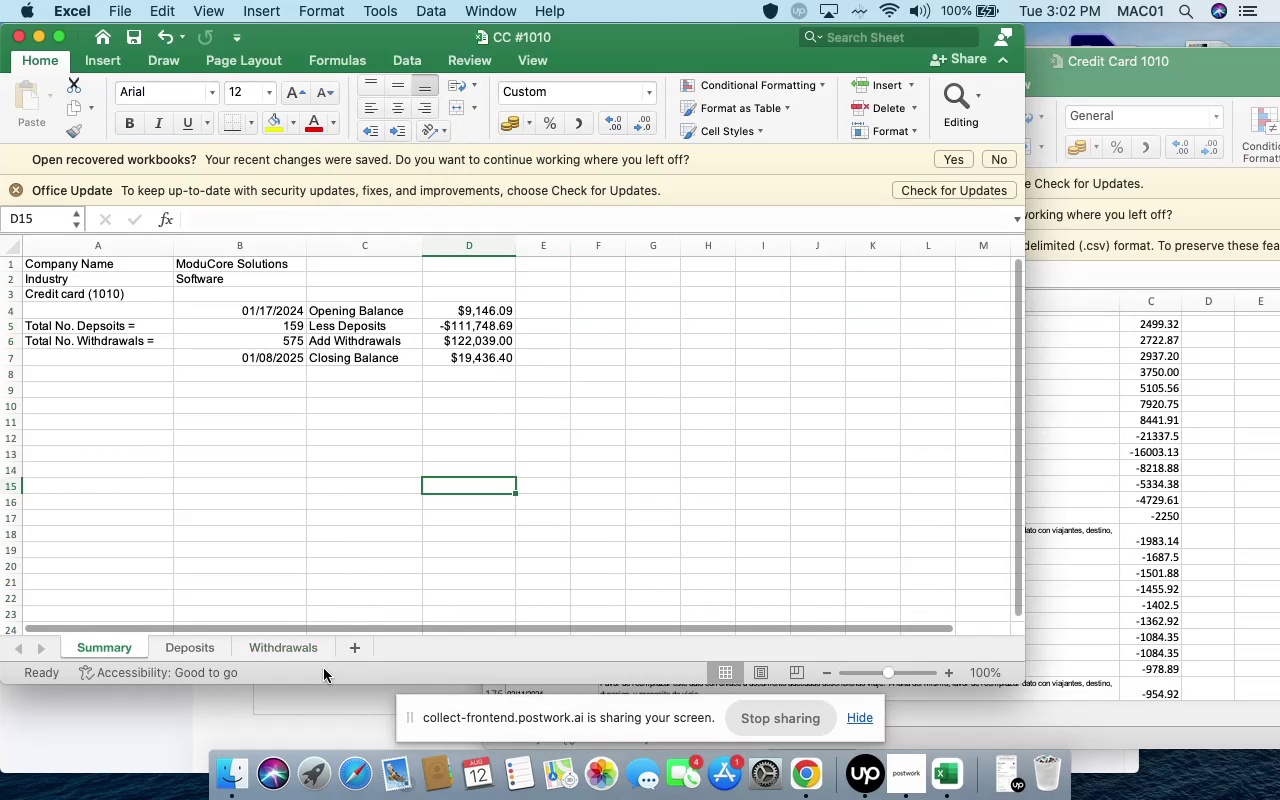 
left_click([338, 704])
 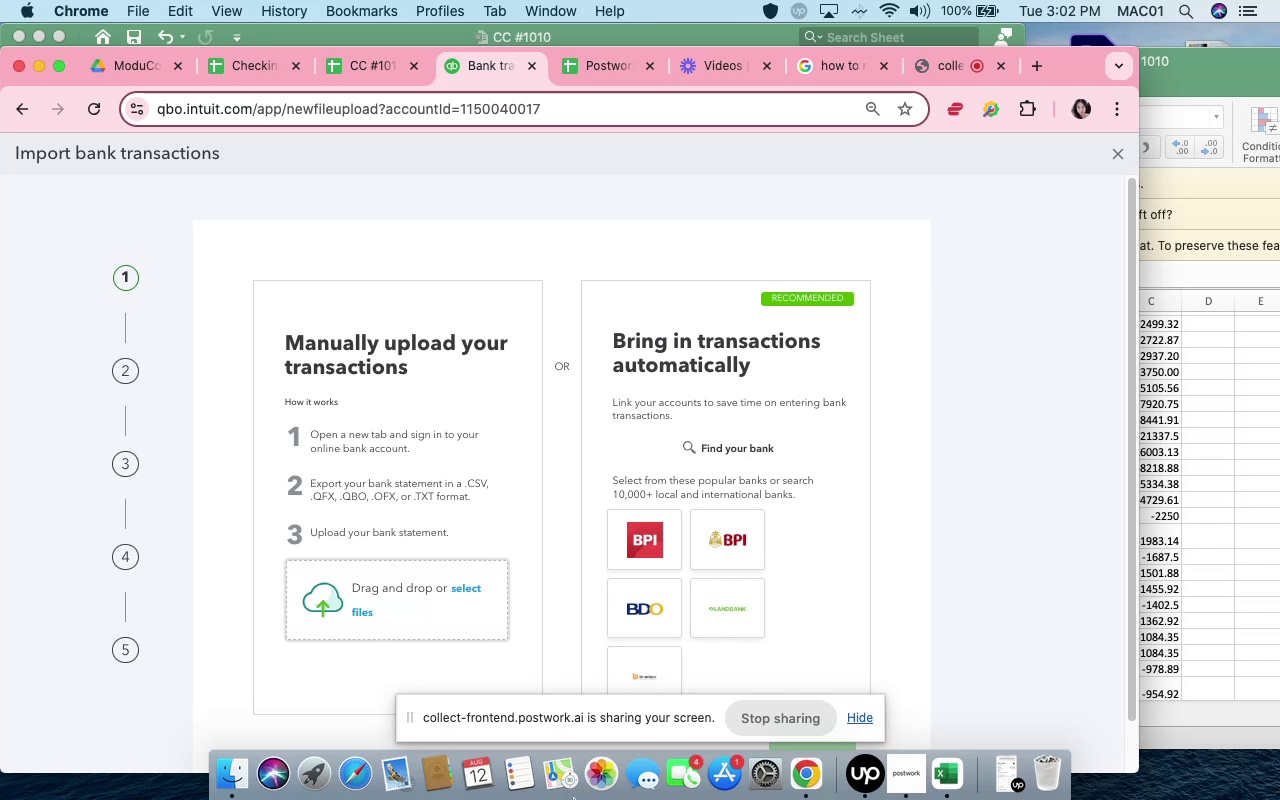 
left_click([225, 772])
 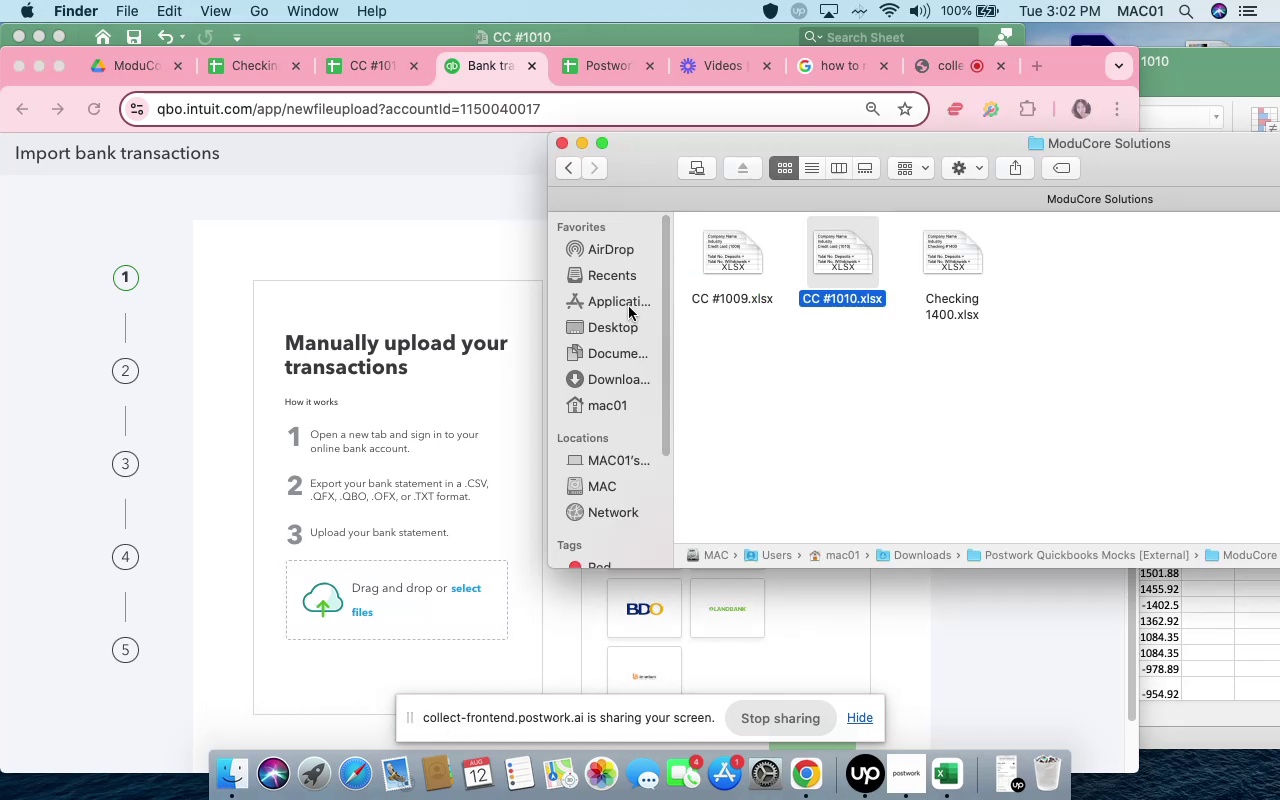 
left_click([620, 288])
 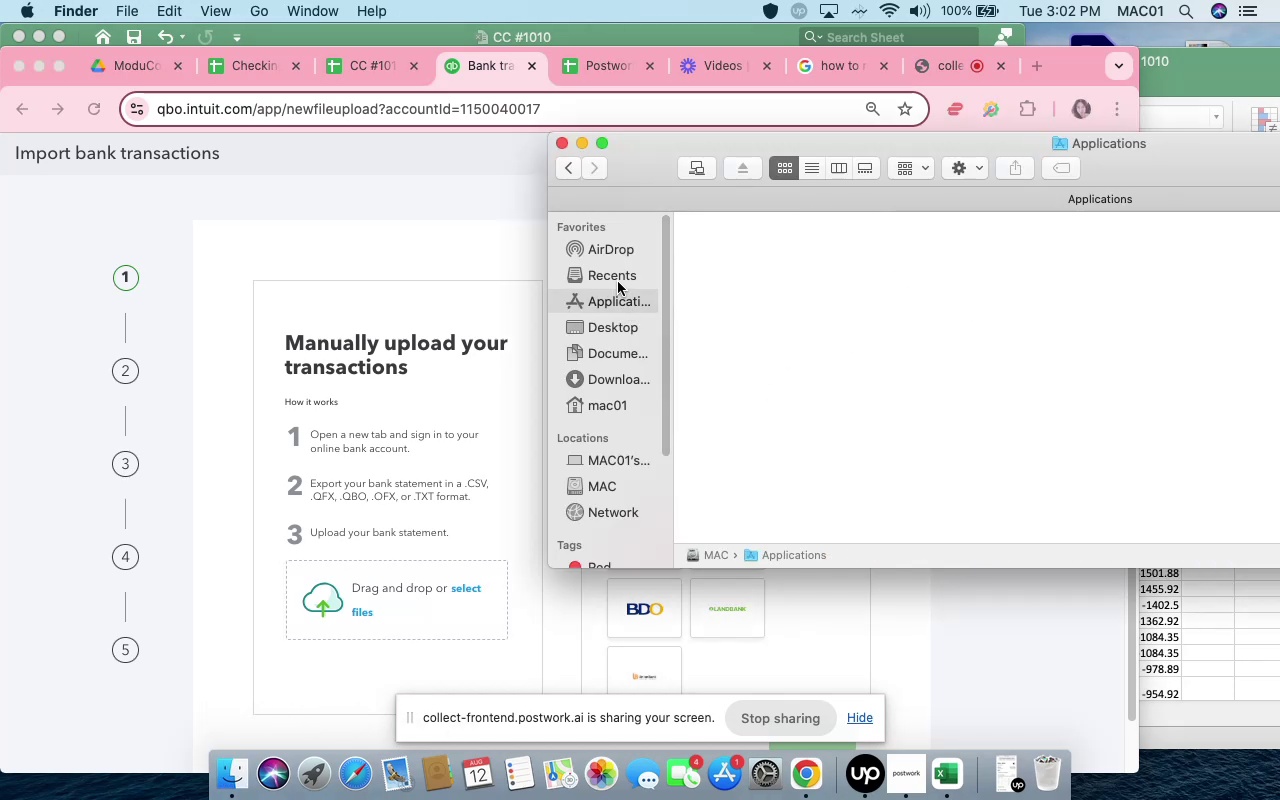 
left_click([618, 282])
 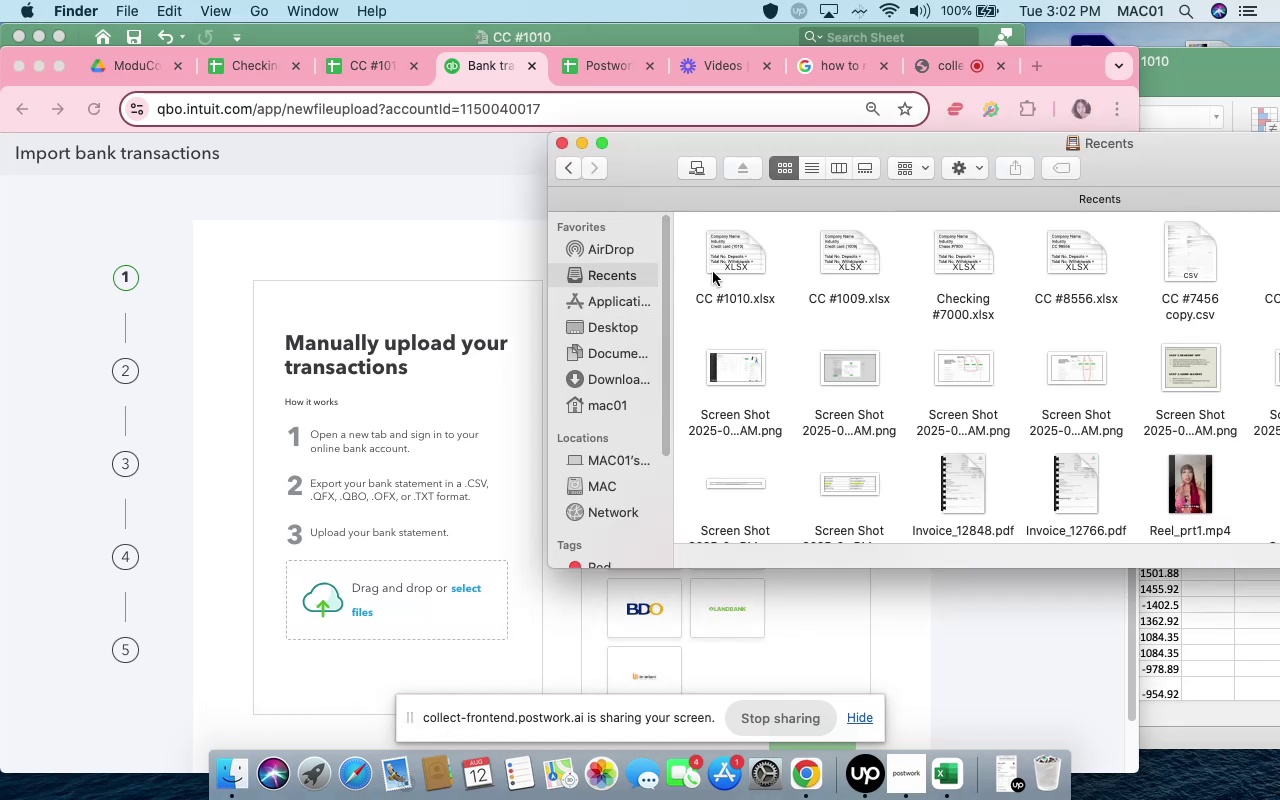 
scroll: coordinate [891, 326], scroll_direction: up, amount: 24.0
 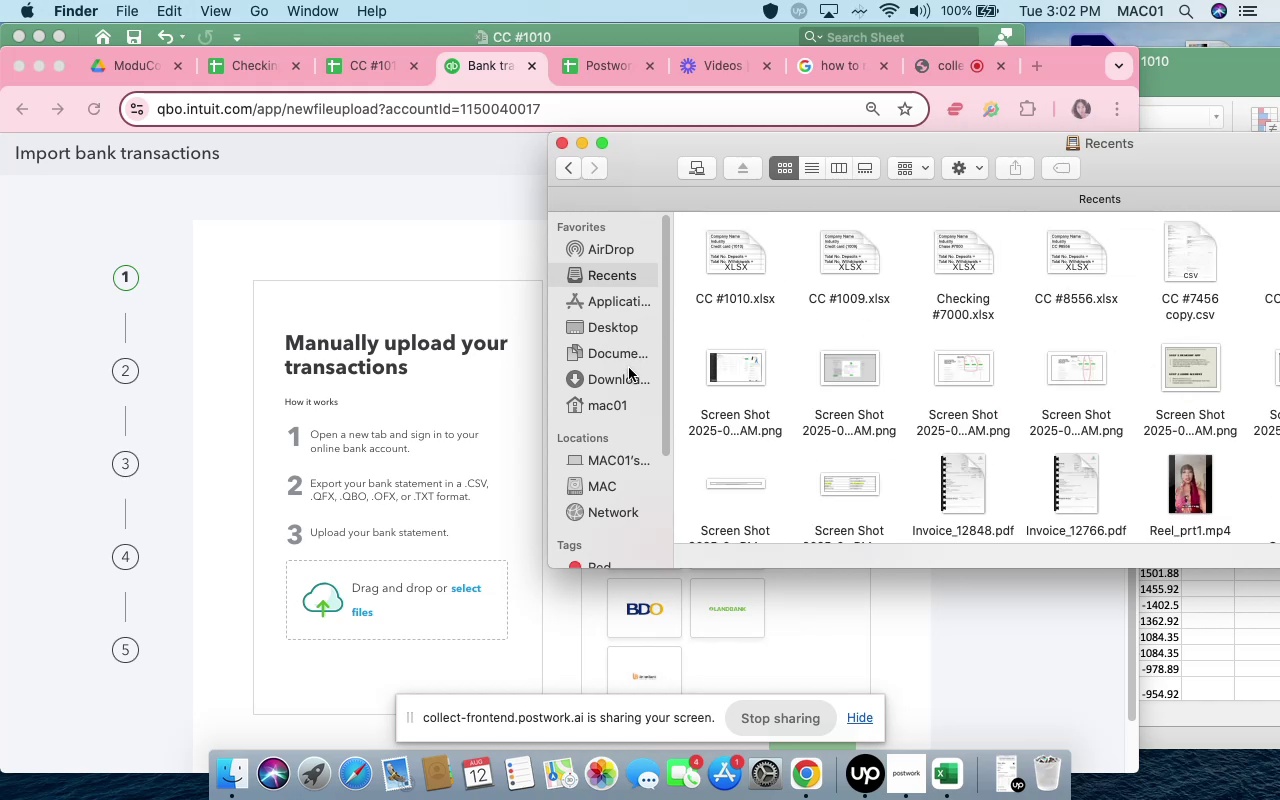 
left_click([634, 384])
 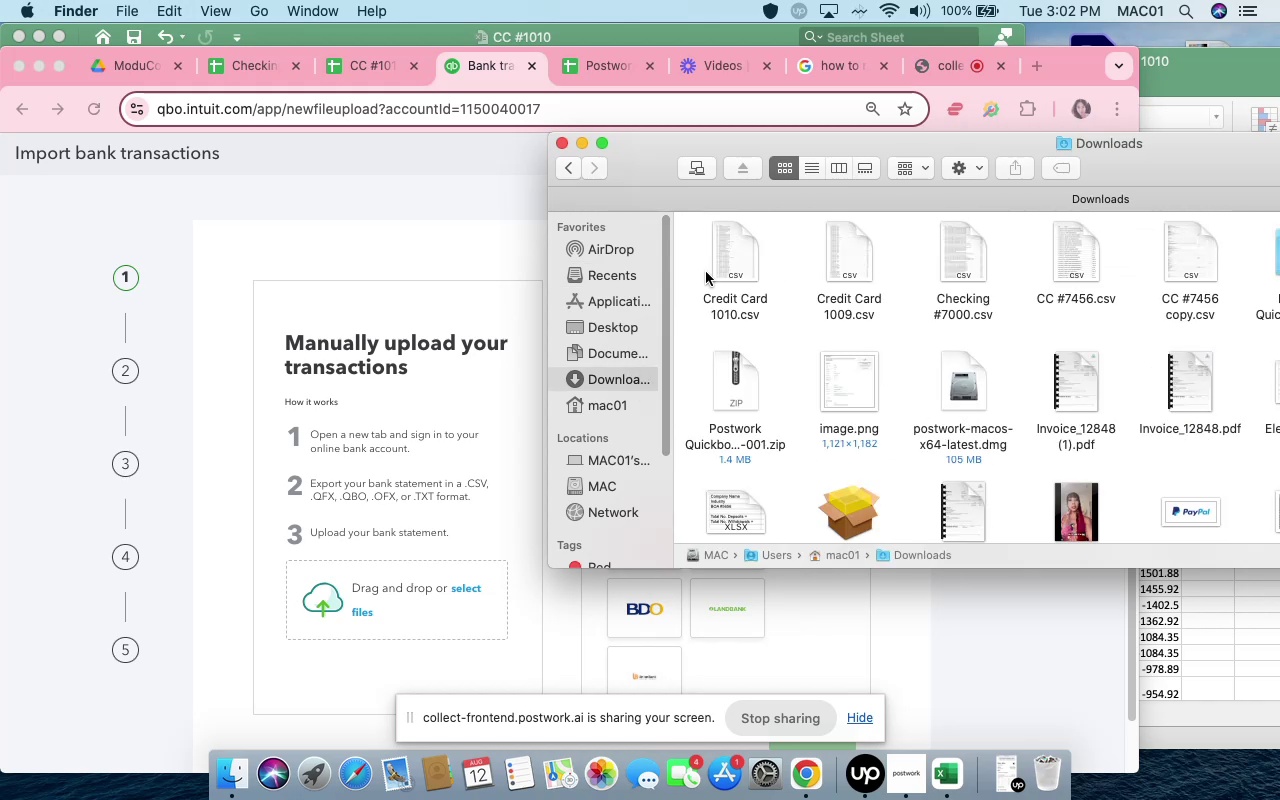 
left_click_drag(start_coordinate=[731, 235], to_coordinate=[457, 583])
 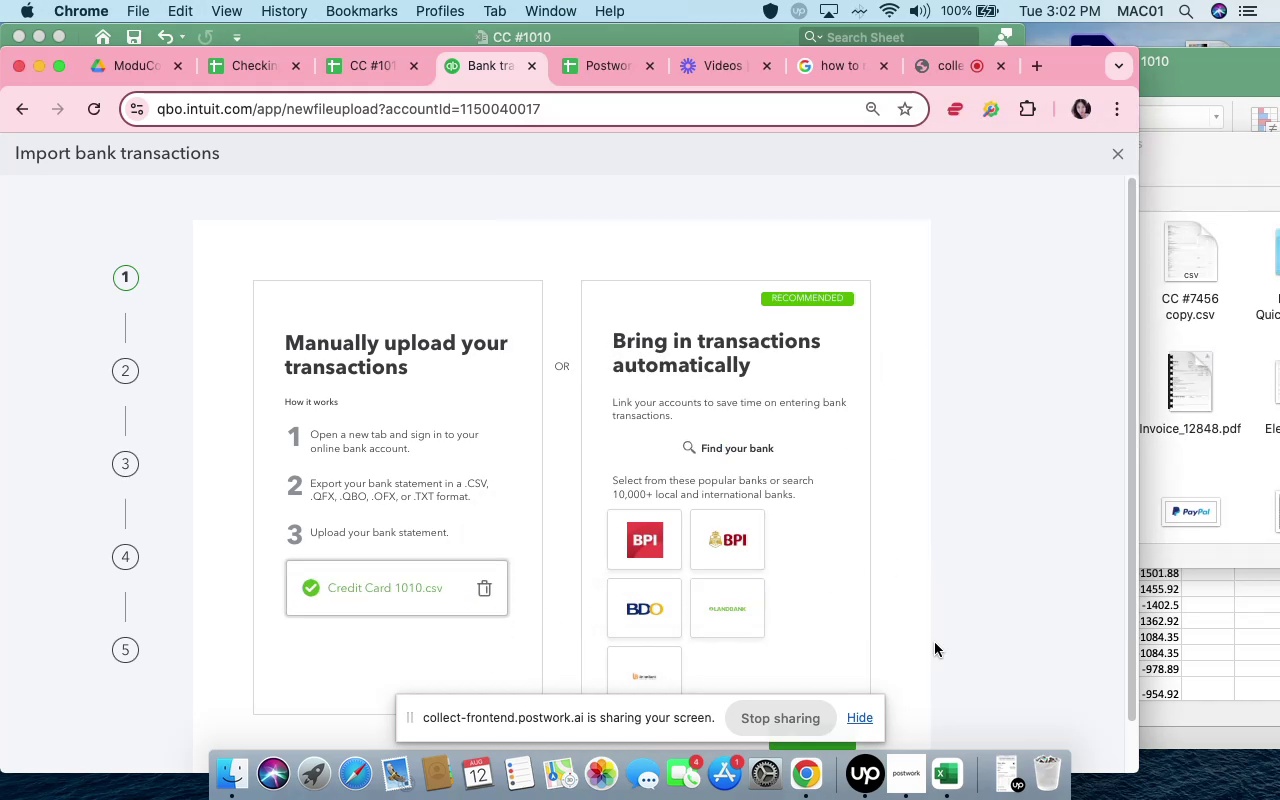 
scroll: coordinate [1002, 413], scroll_direction: down, amount: 22.0
 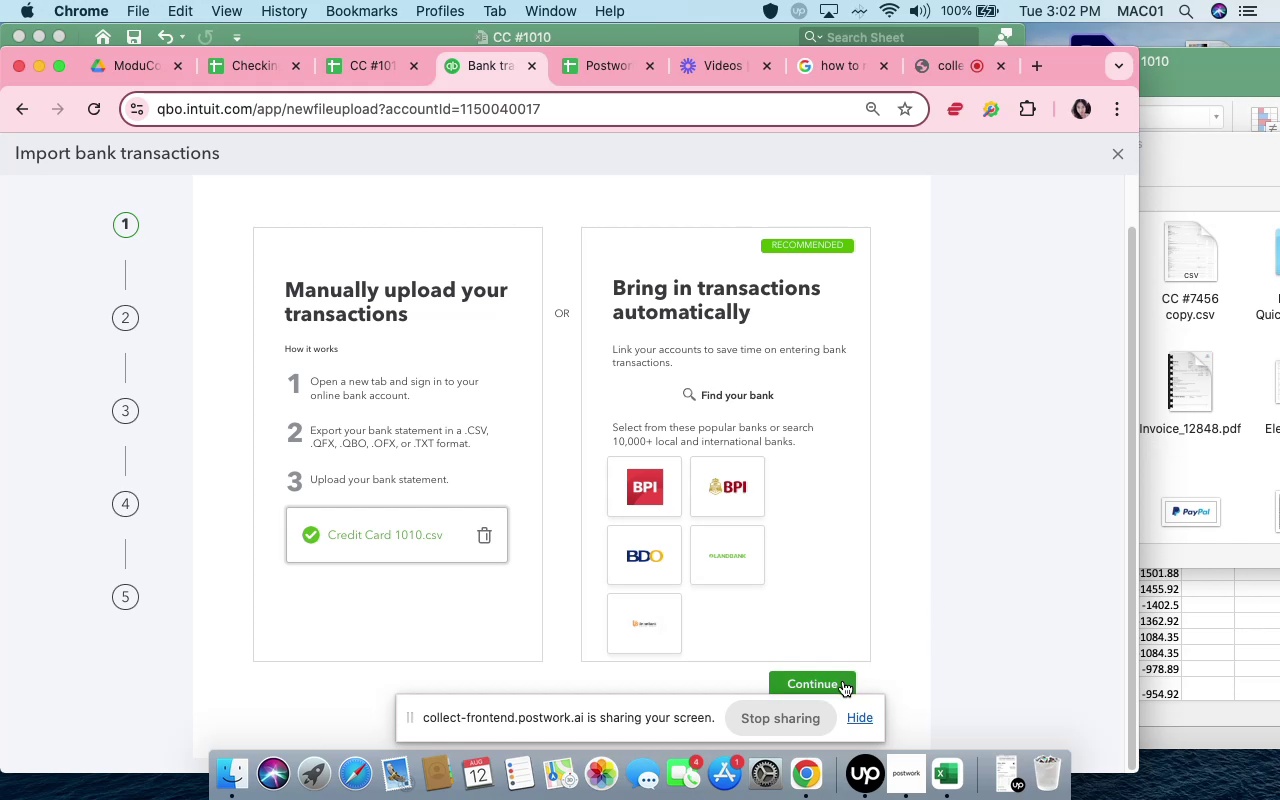 
left_click([843, 681])
 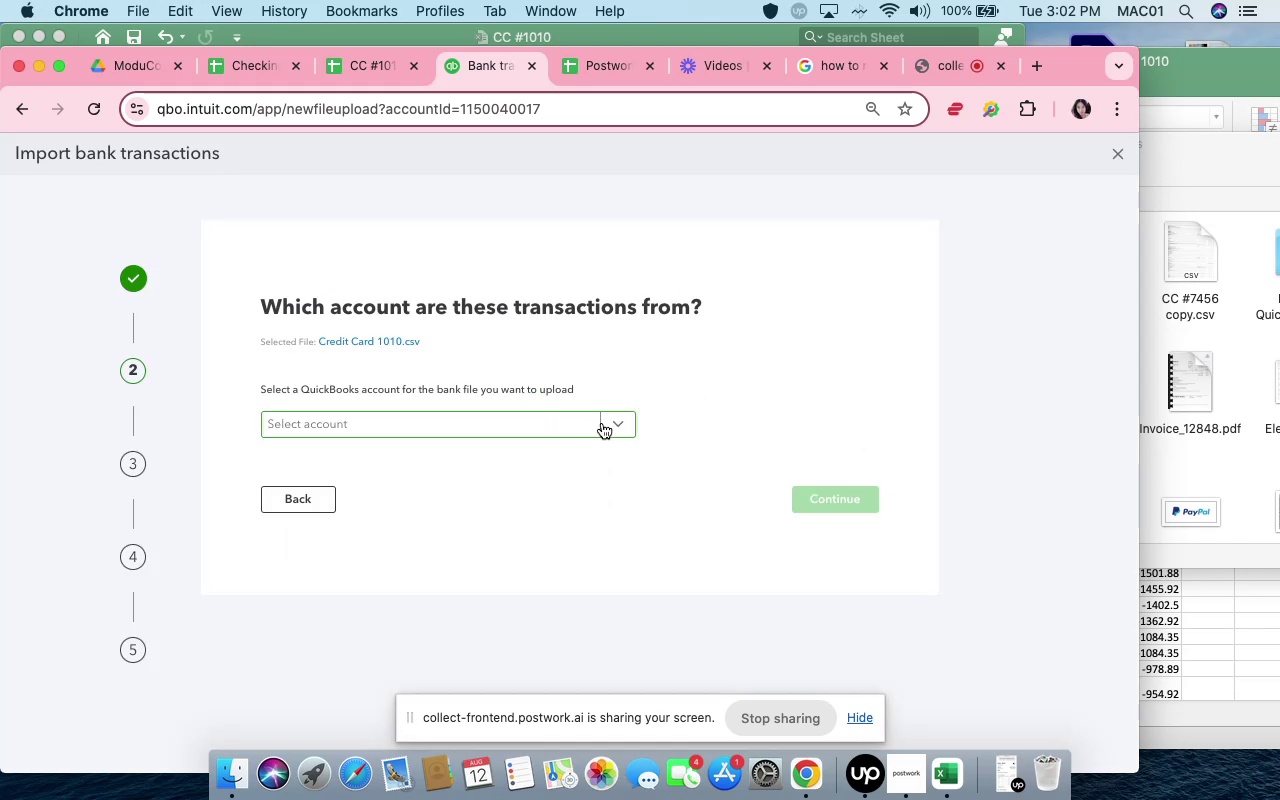 
left_click([606, 425])
 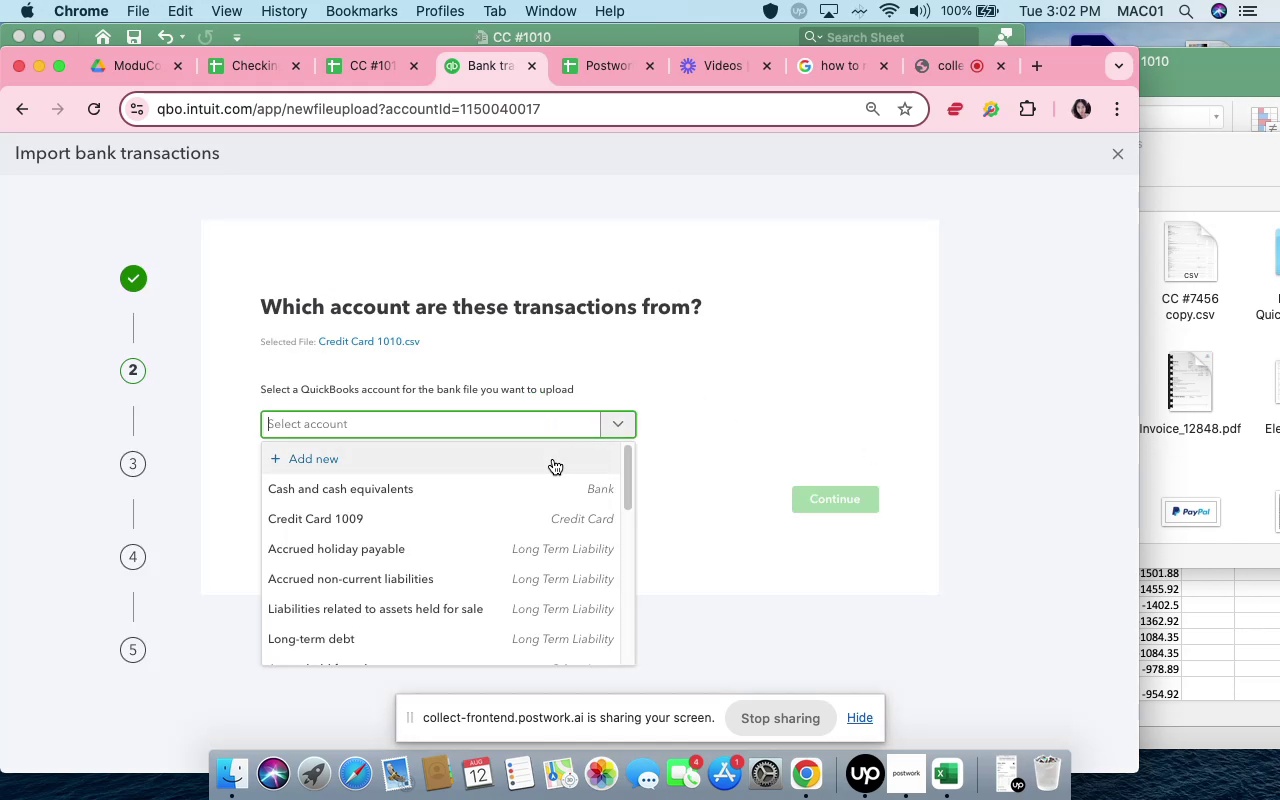 
left_click([553, 459])
 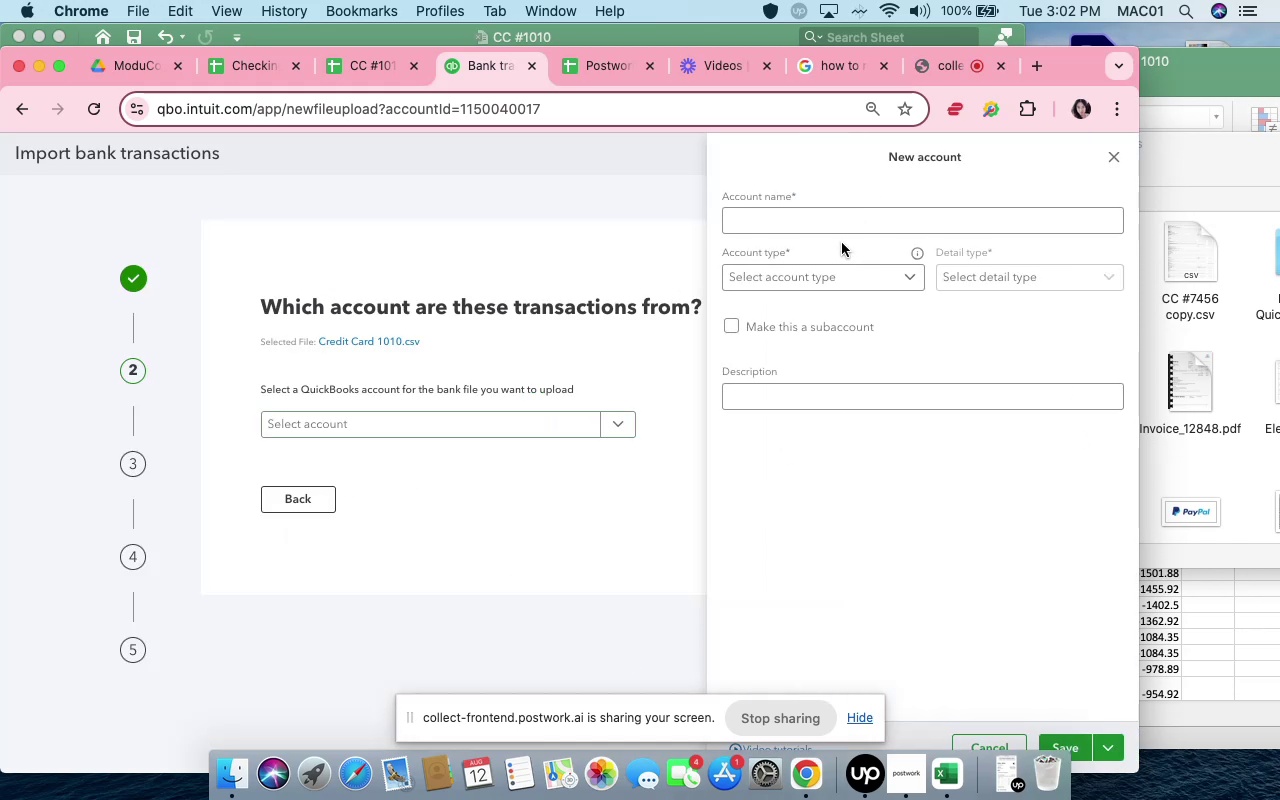 
left_click([844, 223])
 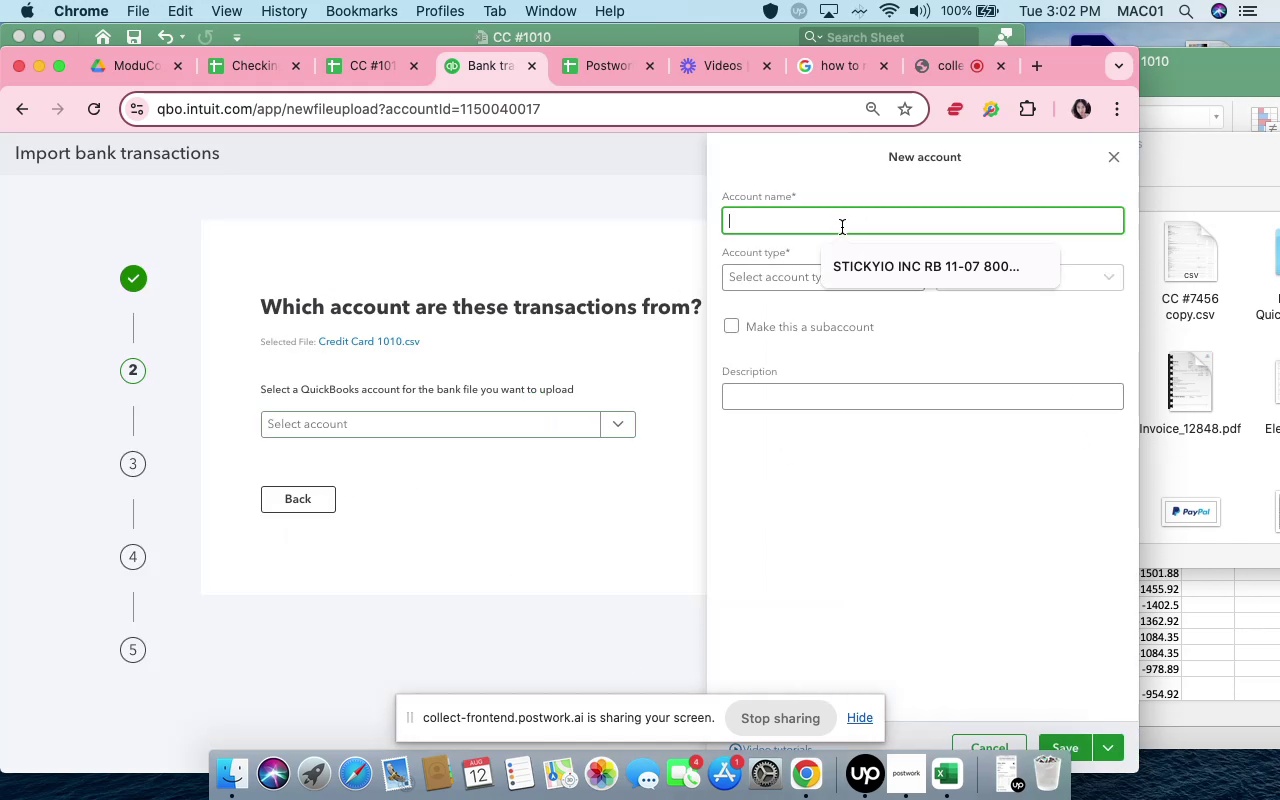 
type(Credit Card 1010)
 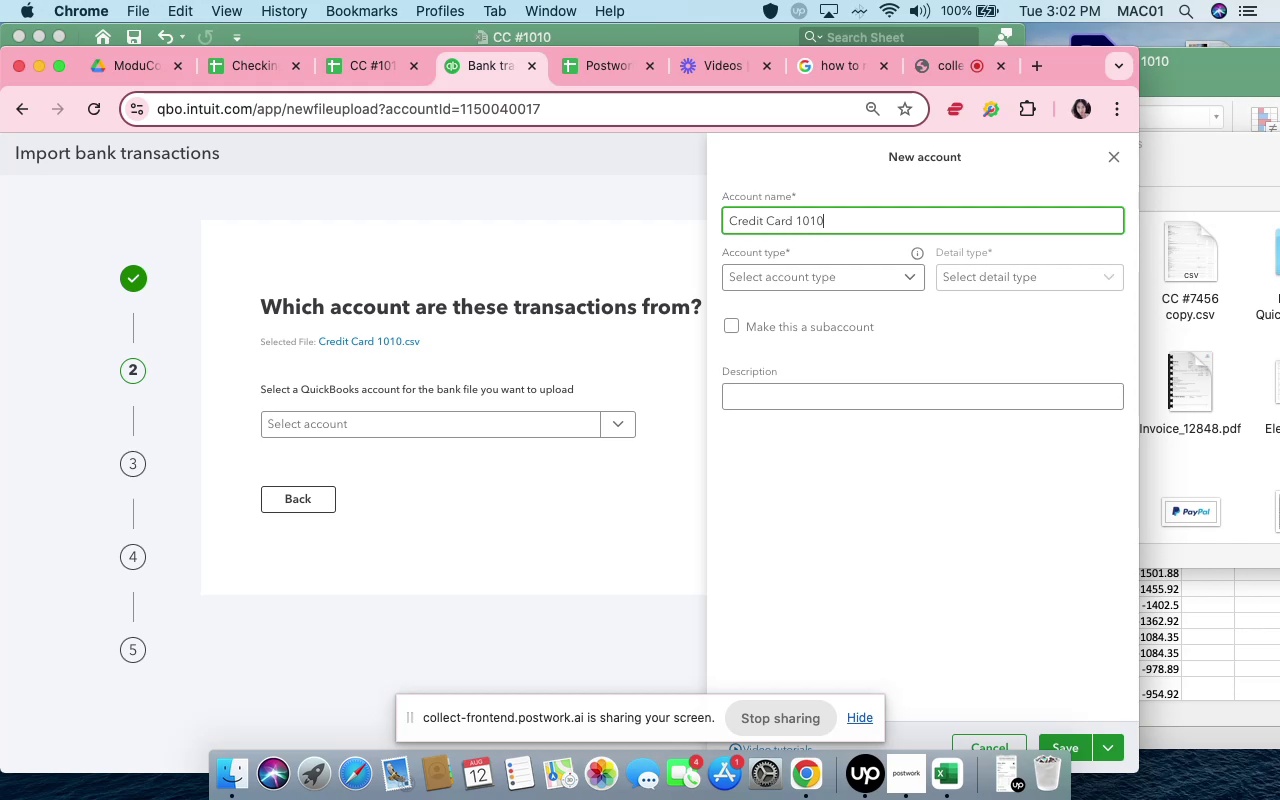 
left_click([830, 267])
 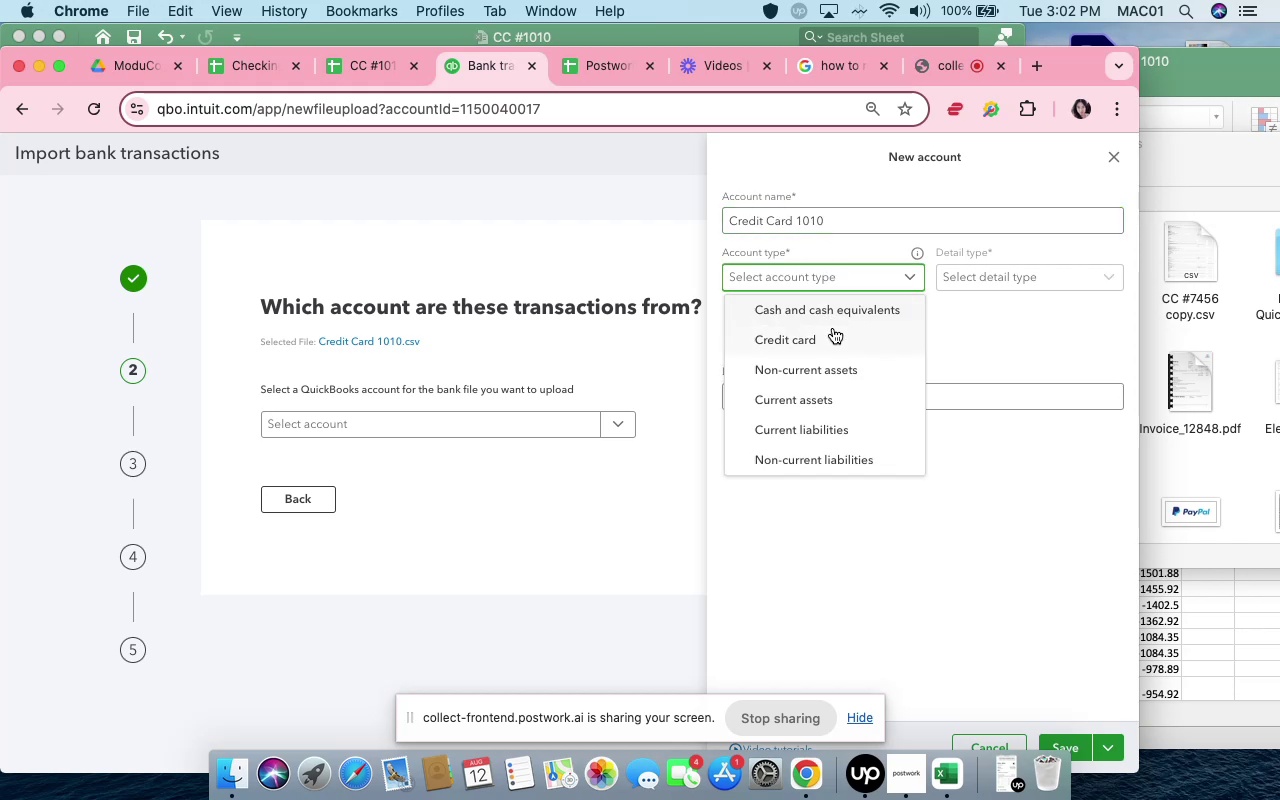 
left_click([836, 334])
 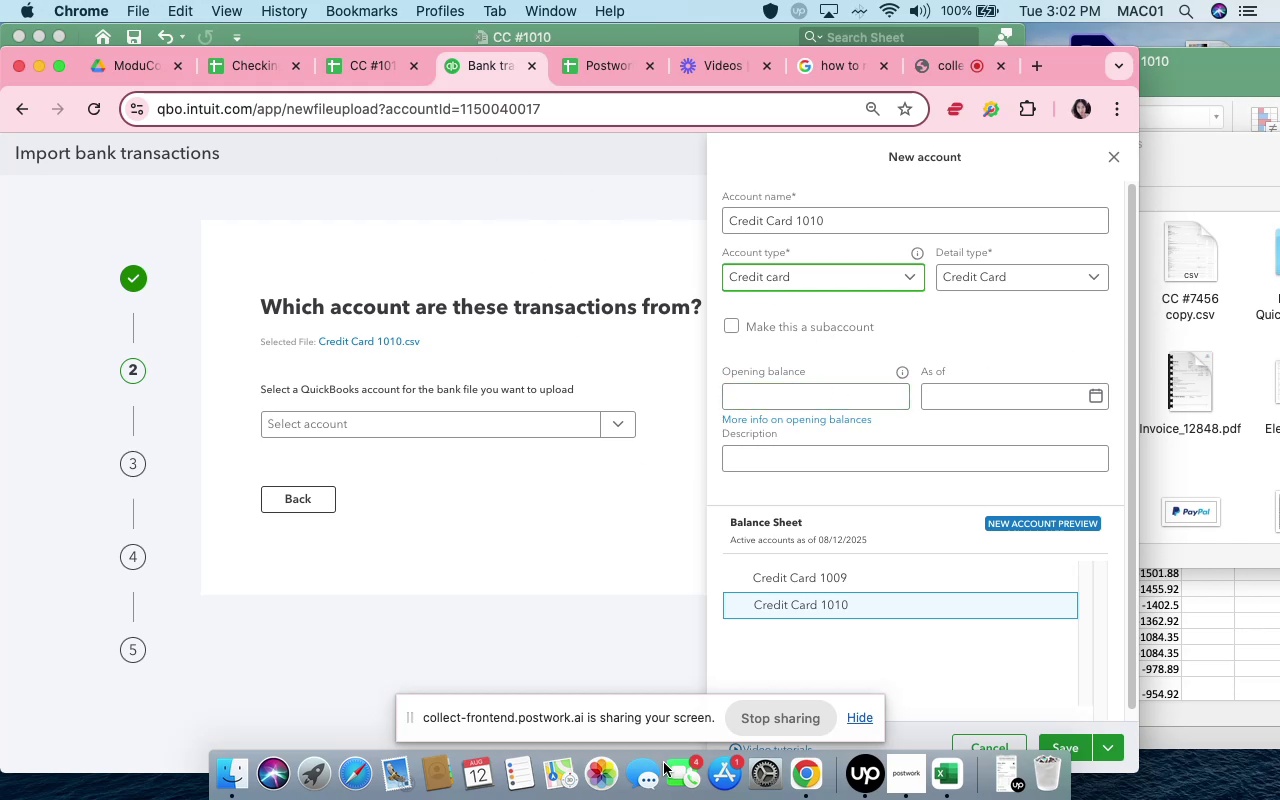 
left_click([1203, 730])
 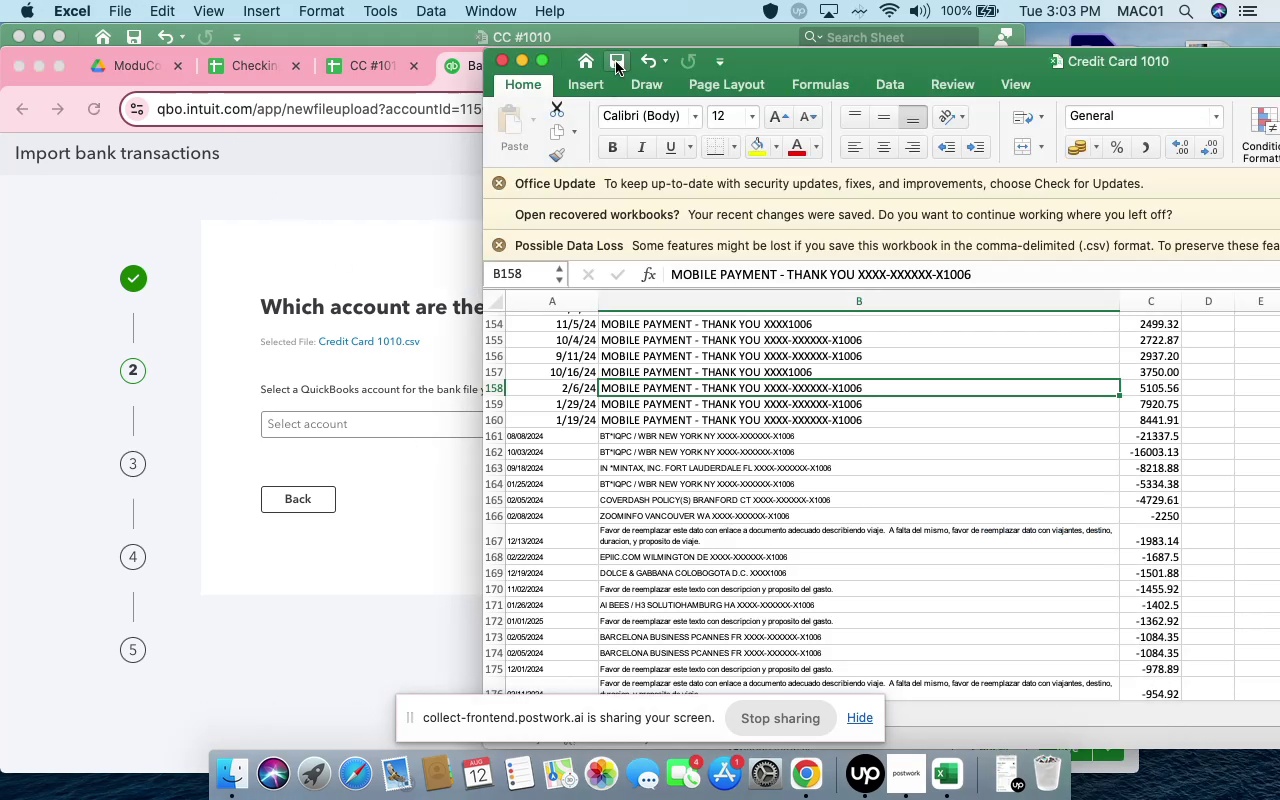 
left_click([391, 36])
 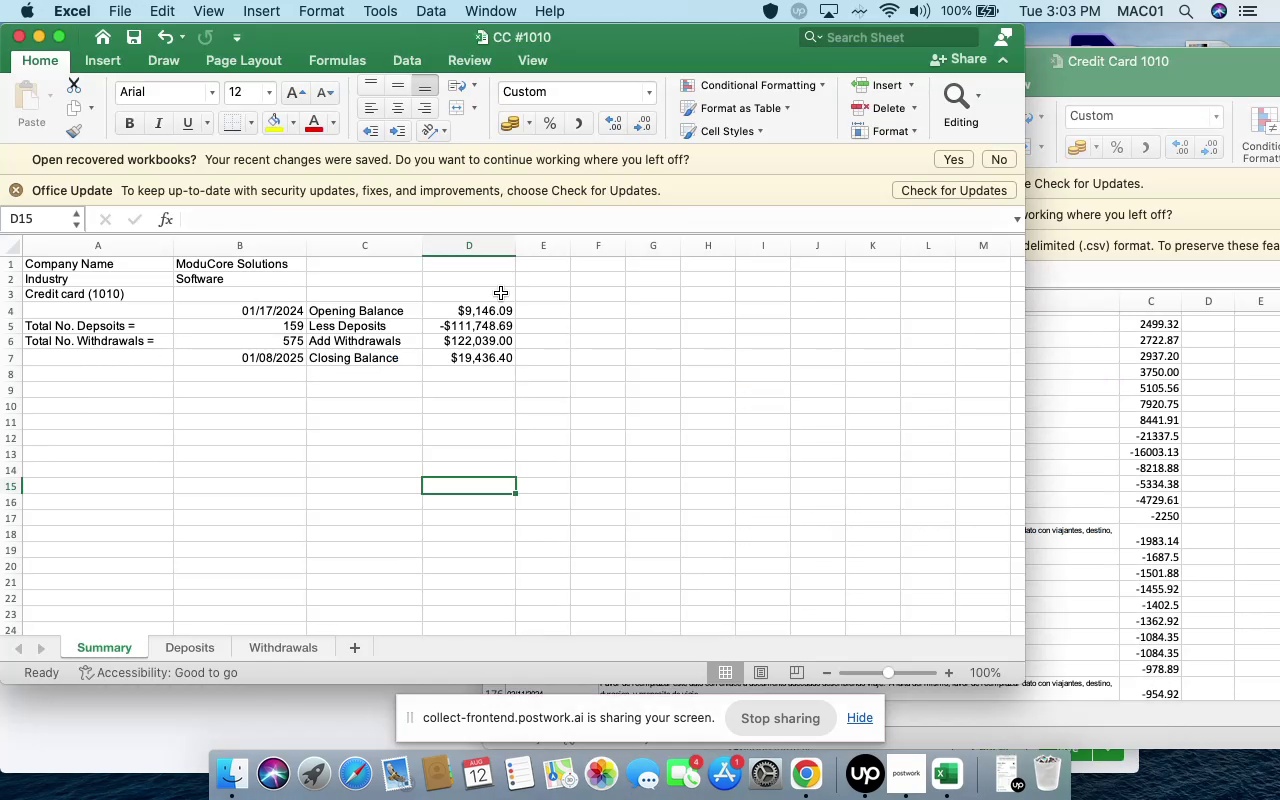 
left_click([504, 307])
 